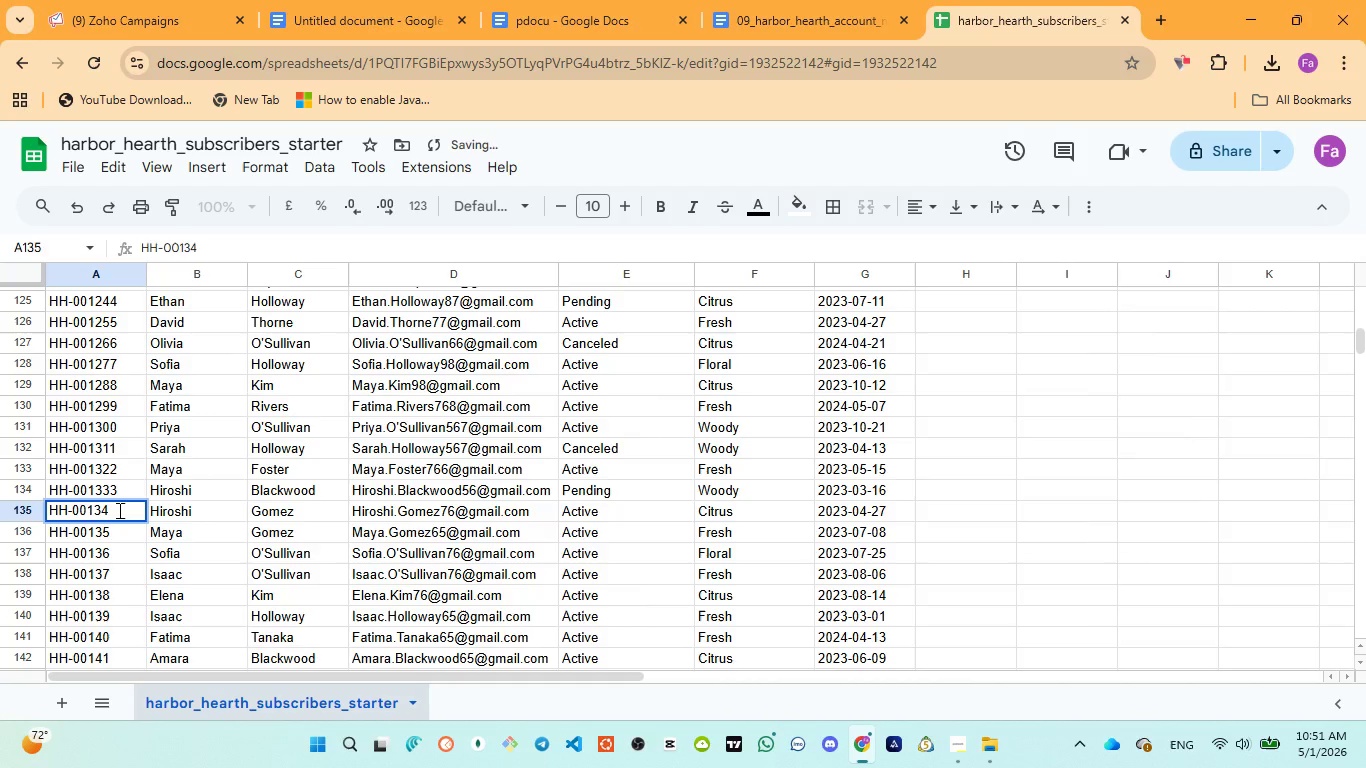 
key(4)
 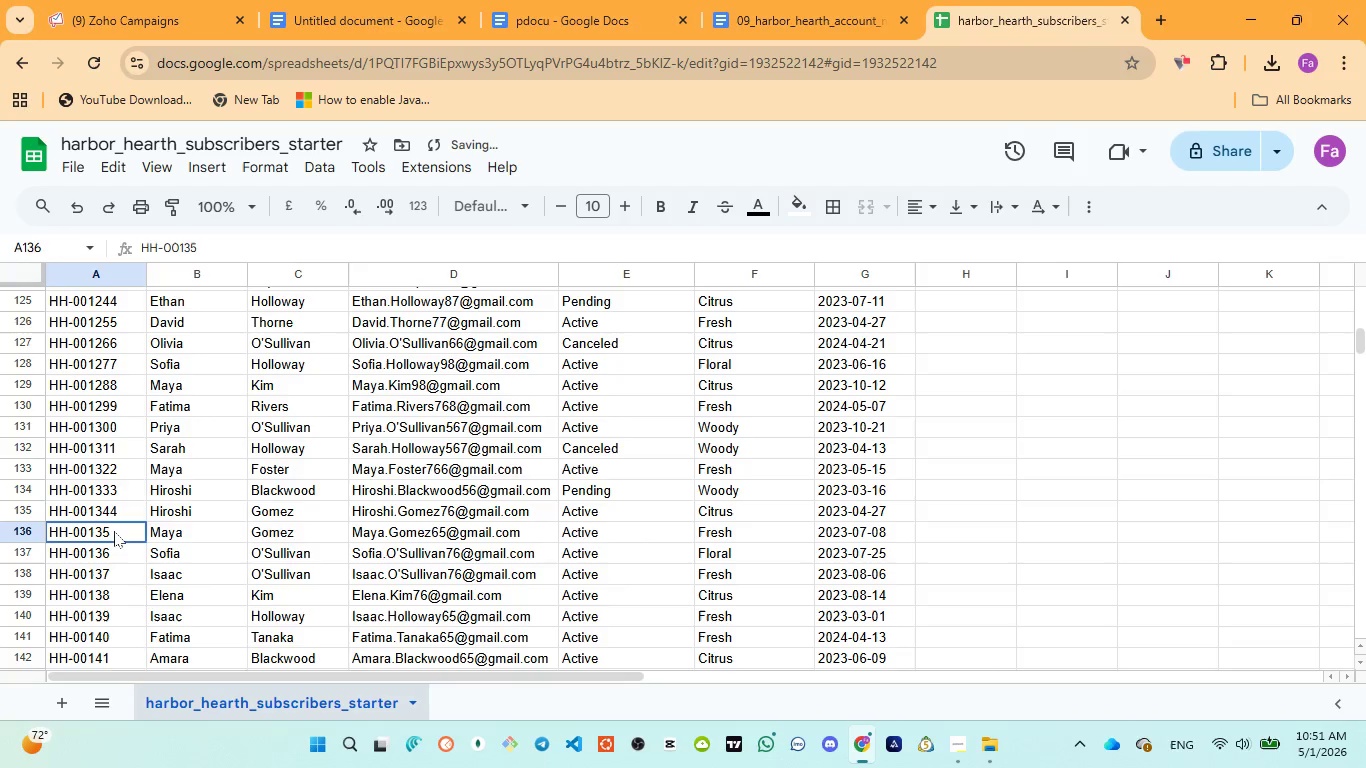 
double_click([114, 531])
 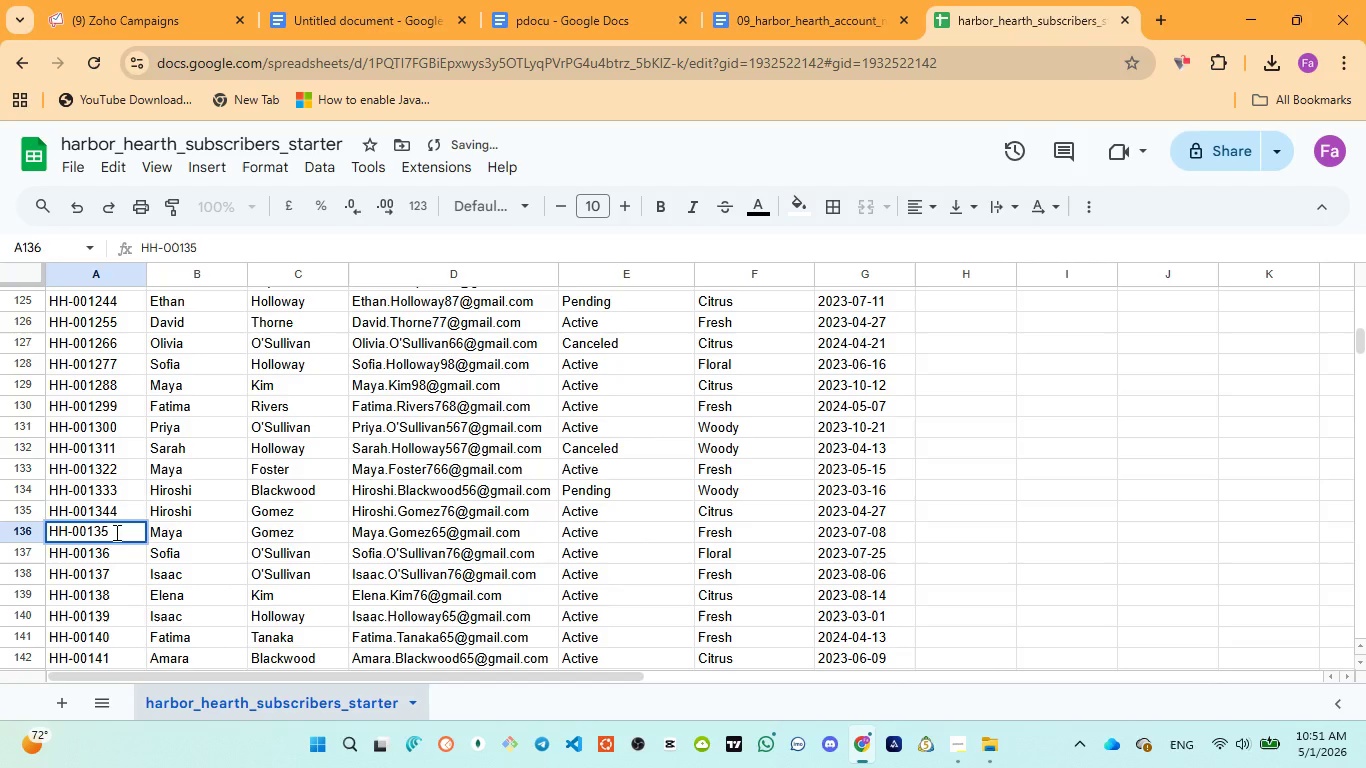 
key(5)
 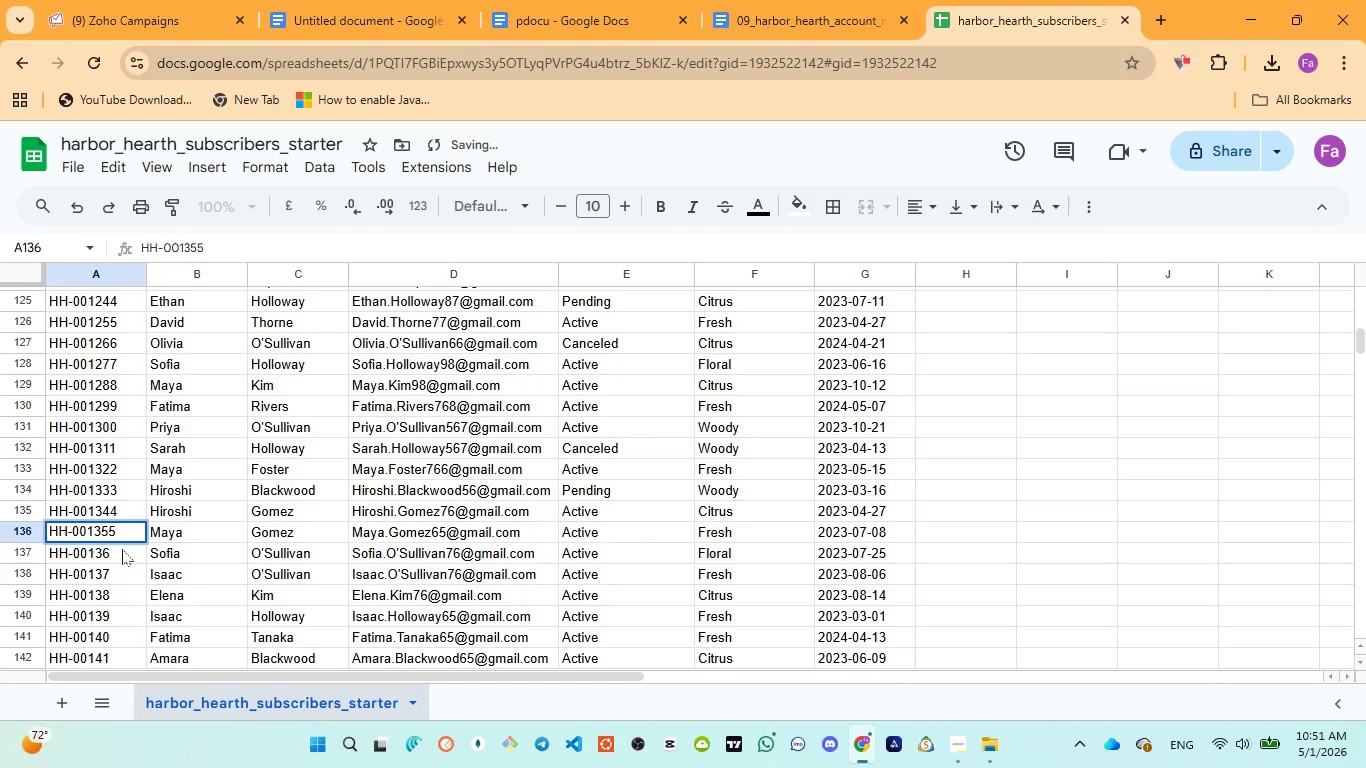 
double_click([122, 549])
 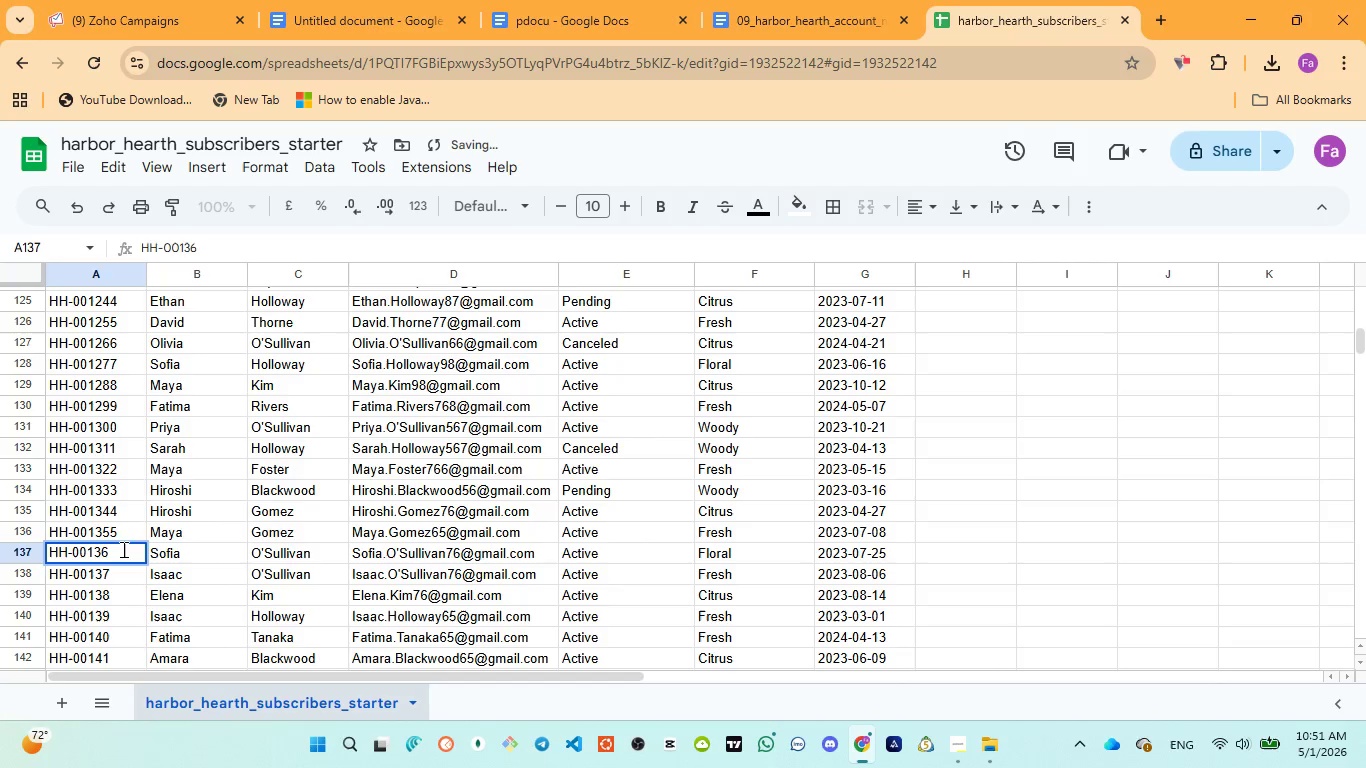 
key(6)
 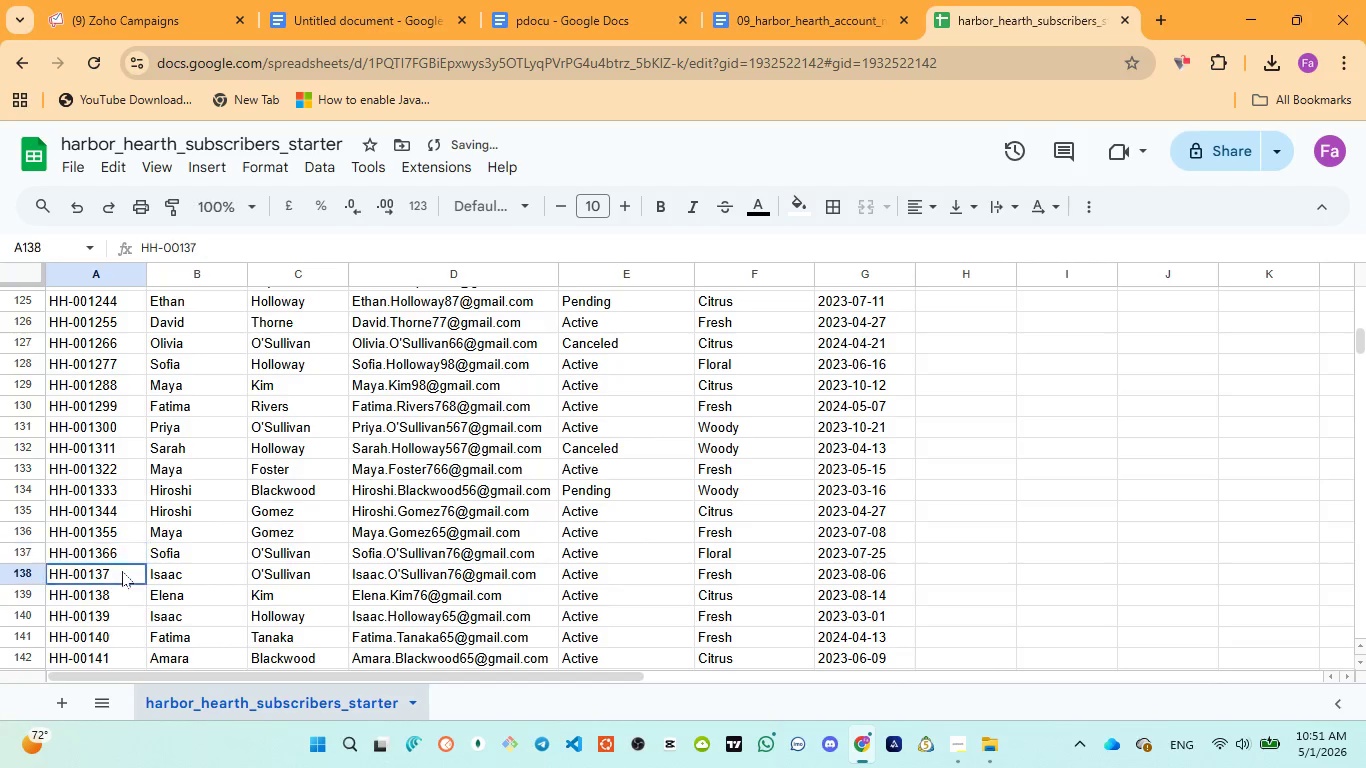 
double_click([122, 571])
 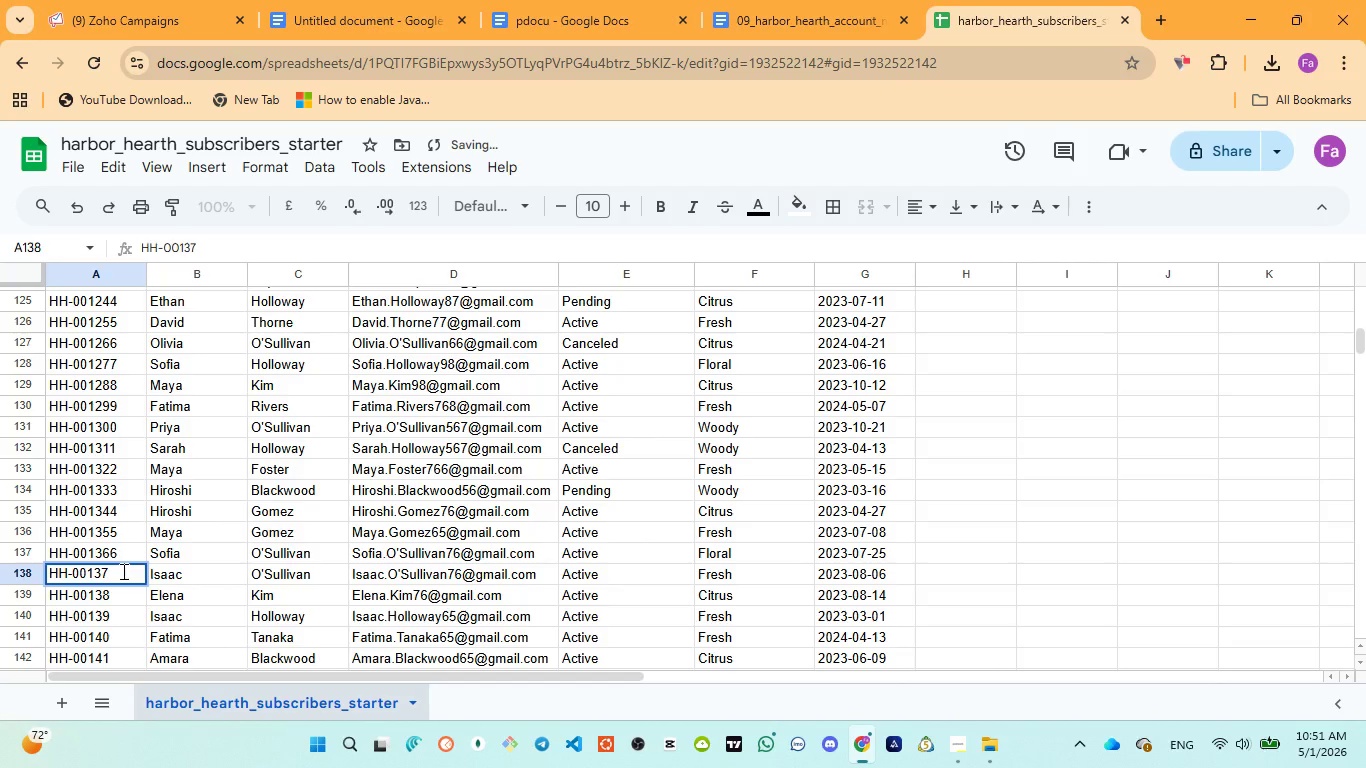 
key(7)
 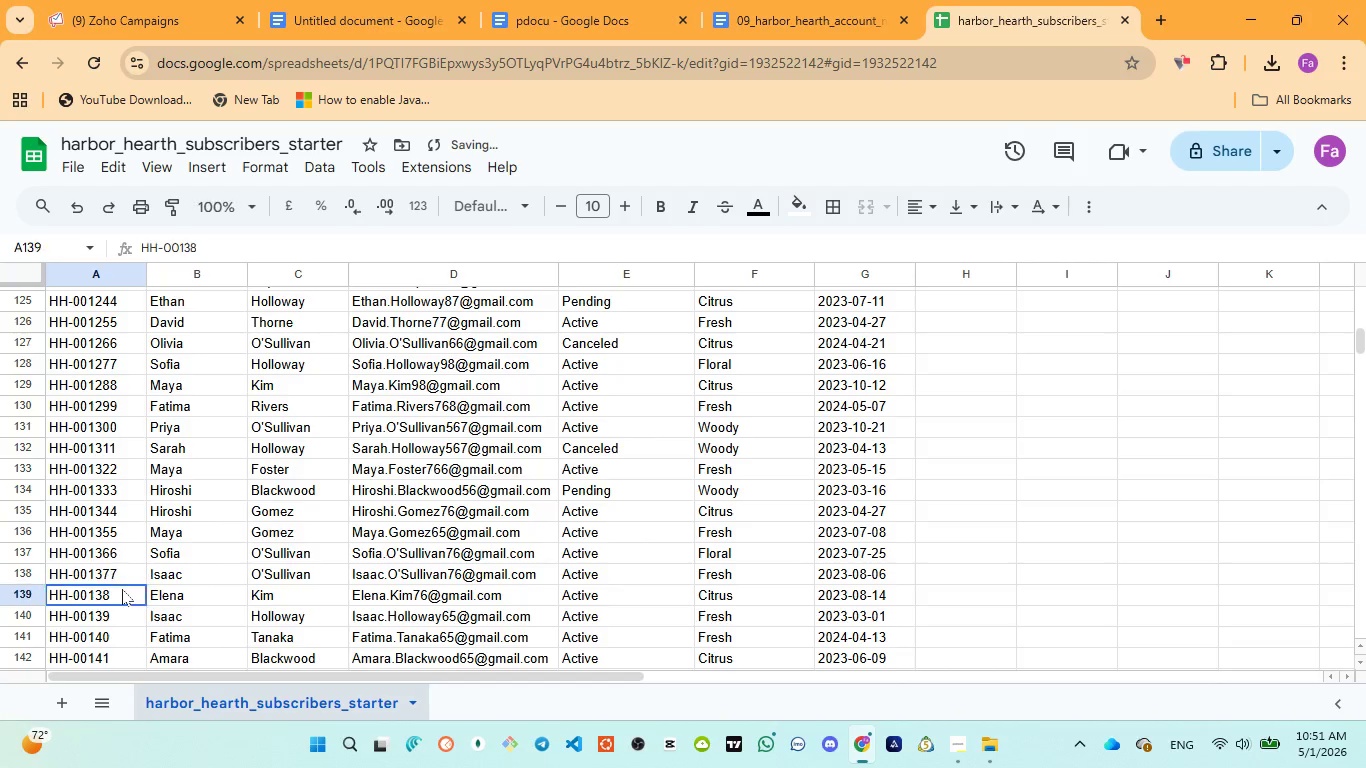 
double_click([122, 589])
 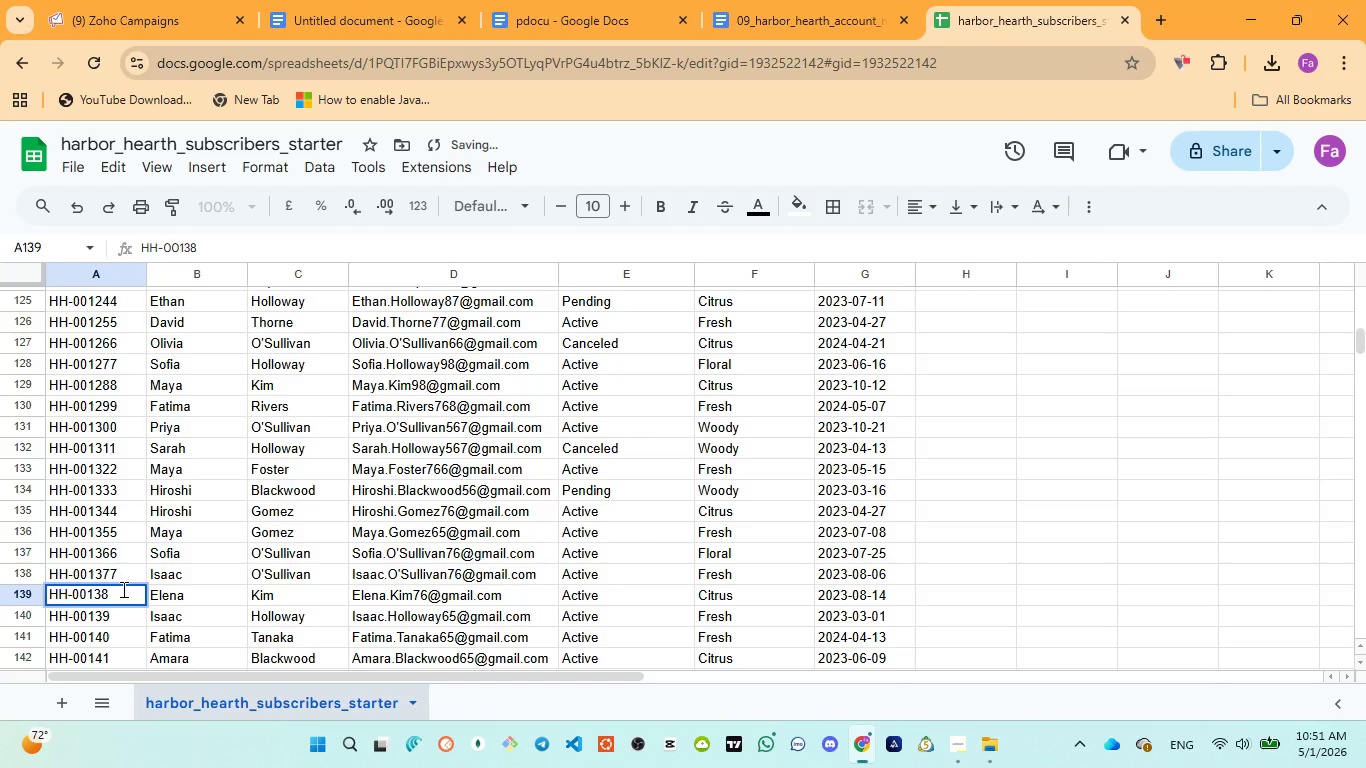 
key(8)
 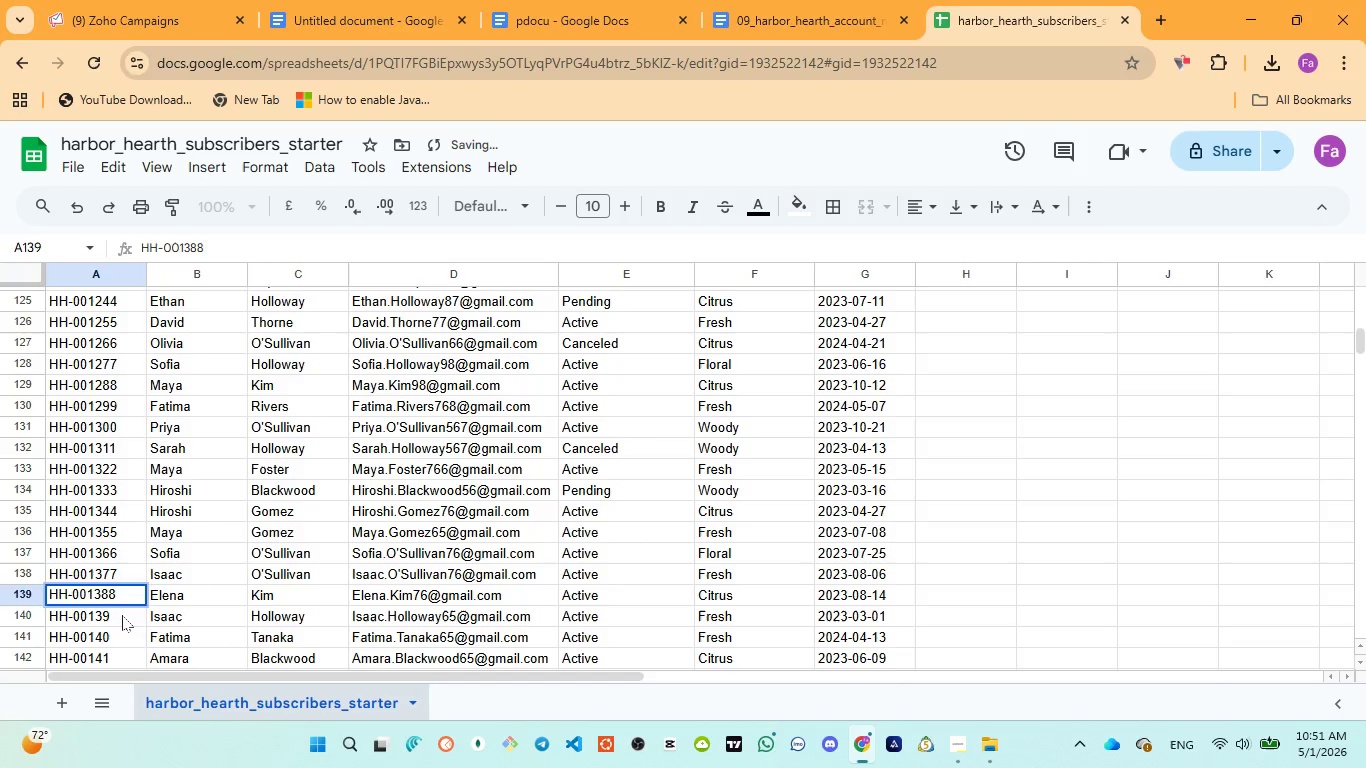 
double_click([122, 615])
 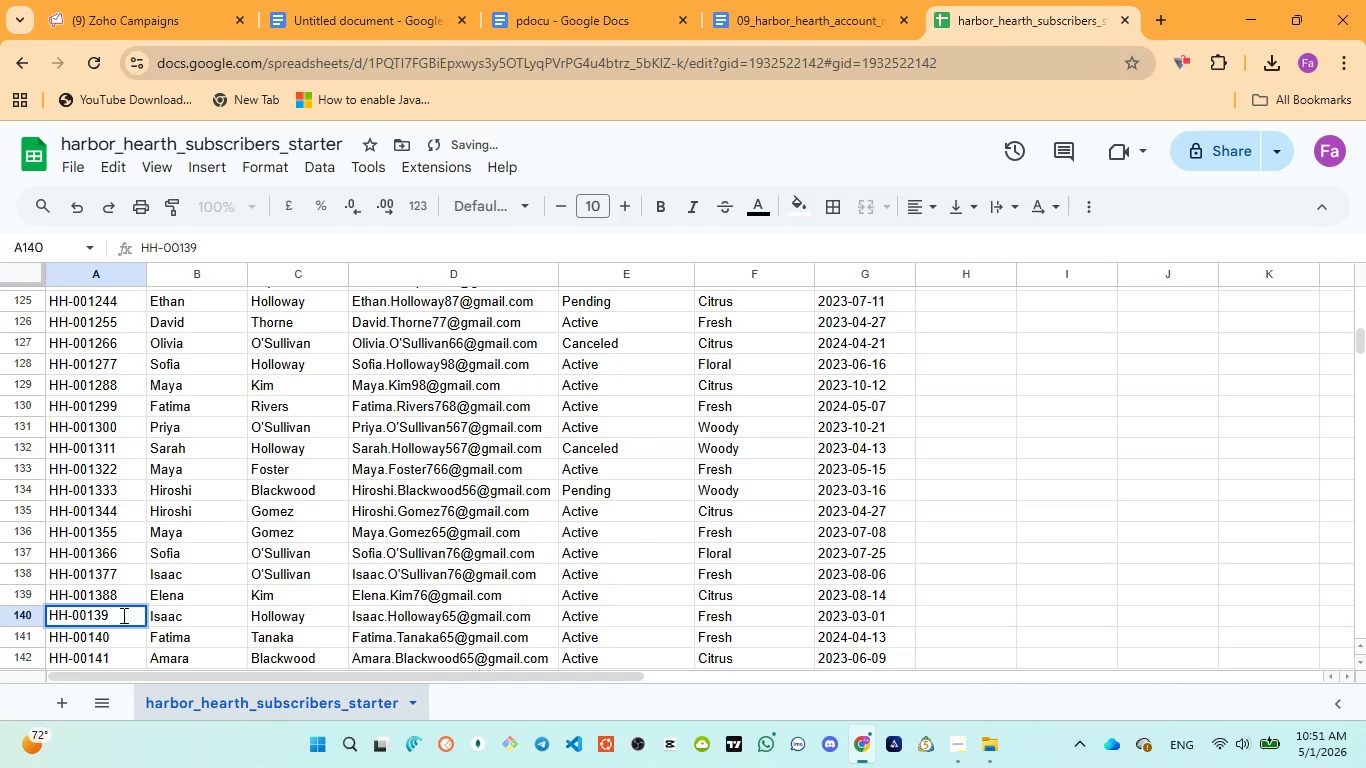 
key(9)
 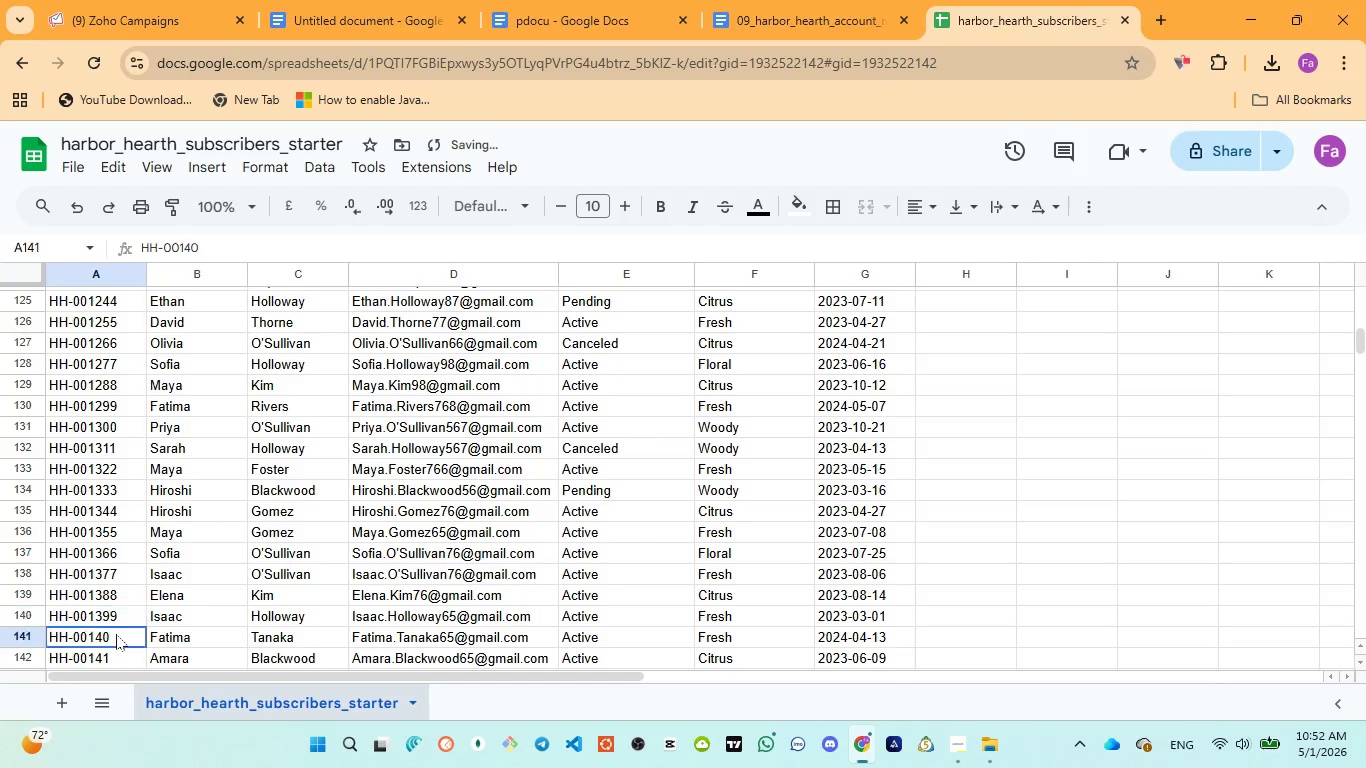 
double_click([116, 634])
 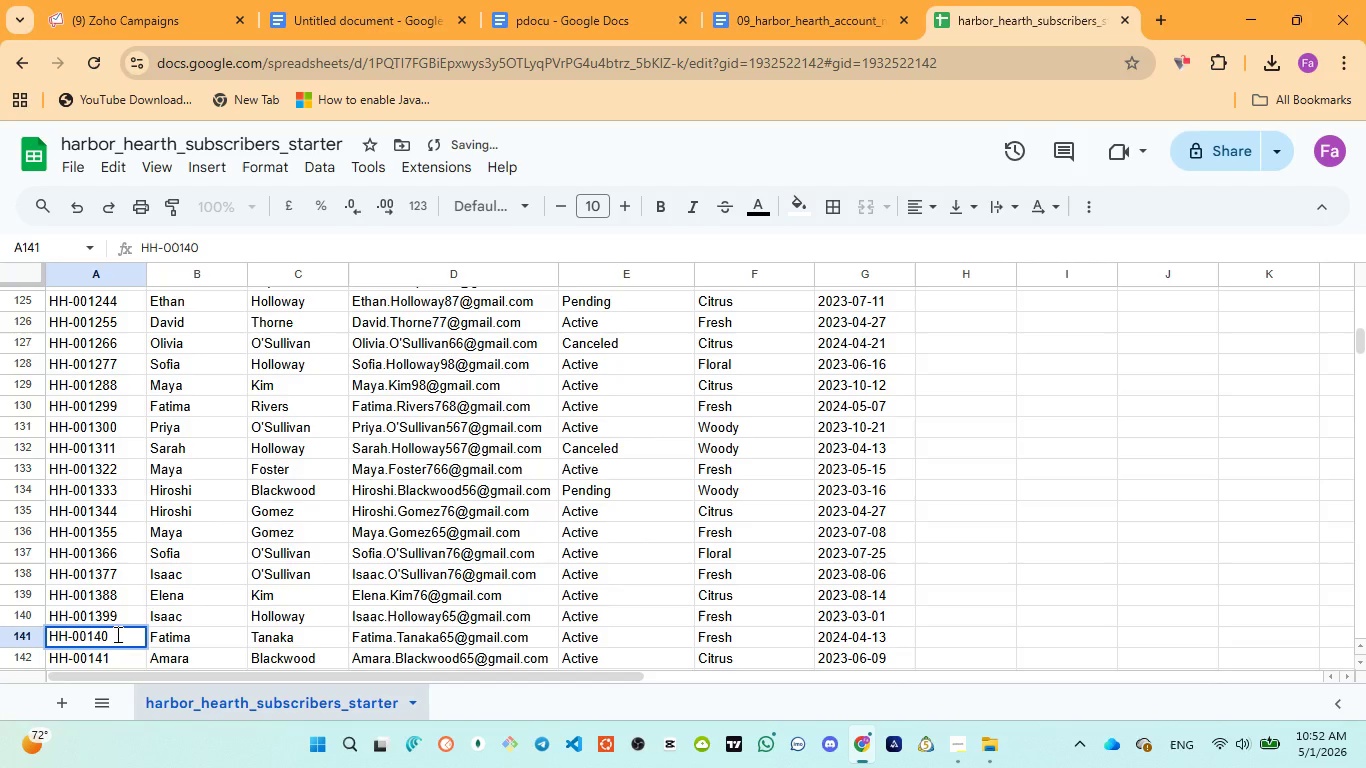 
key(0)
 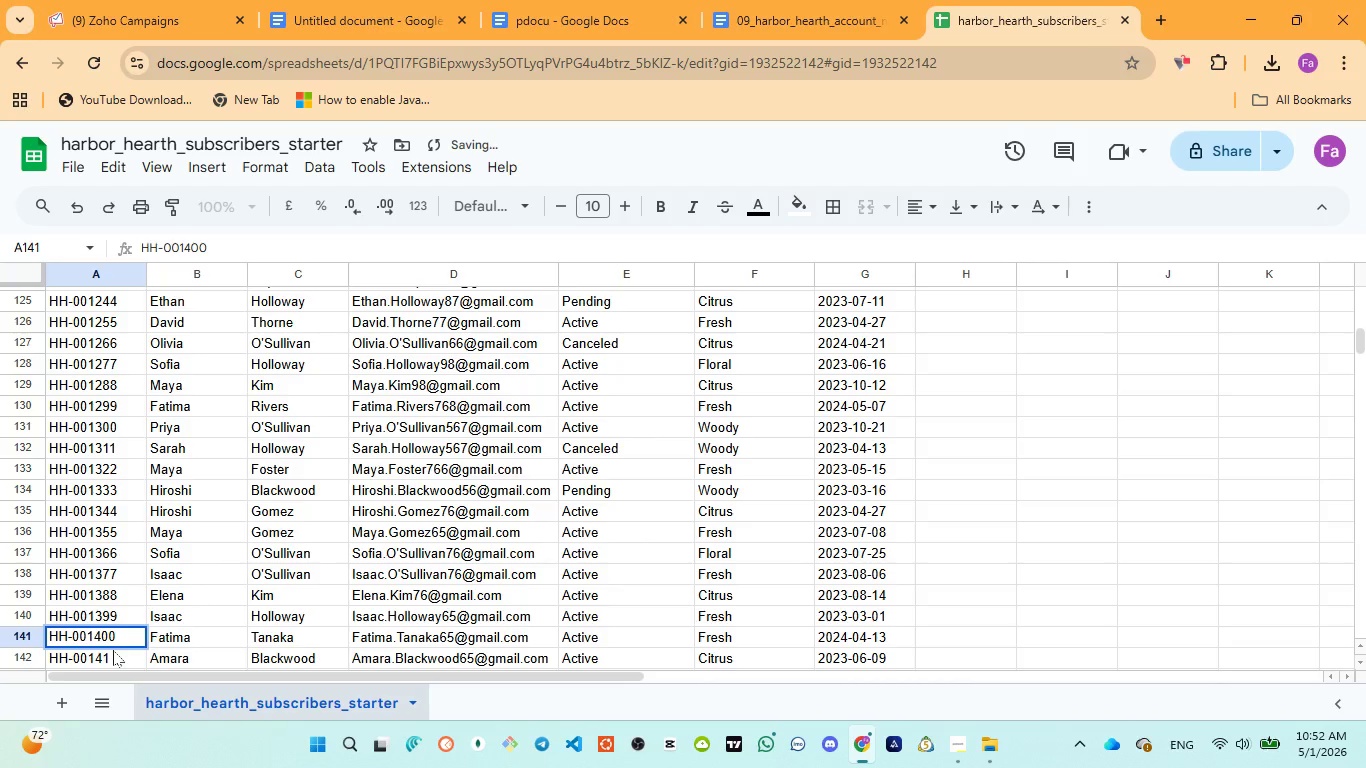 
left_click([113, 650])
 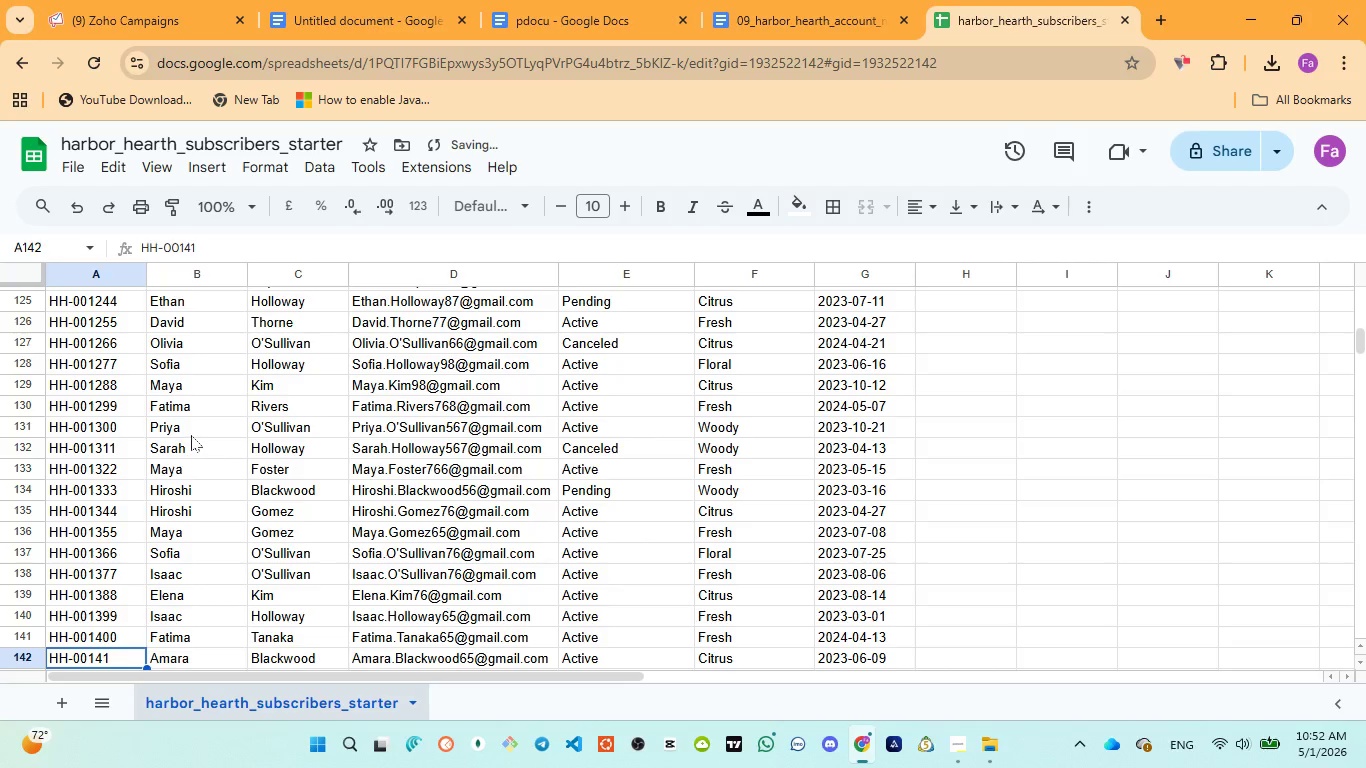 
scroll: coordinate [188, 446], scroll_direction: down, amount: 2.0
 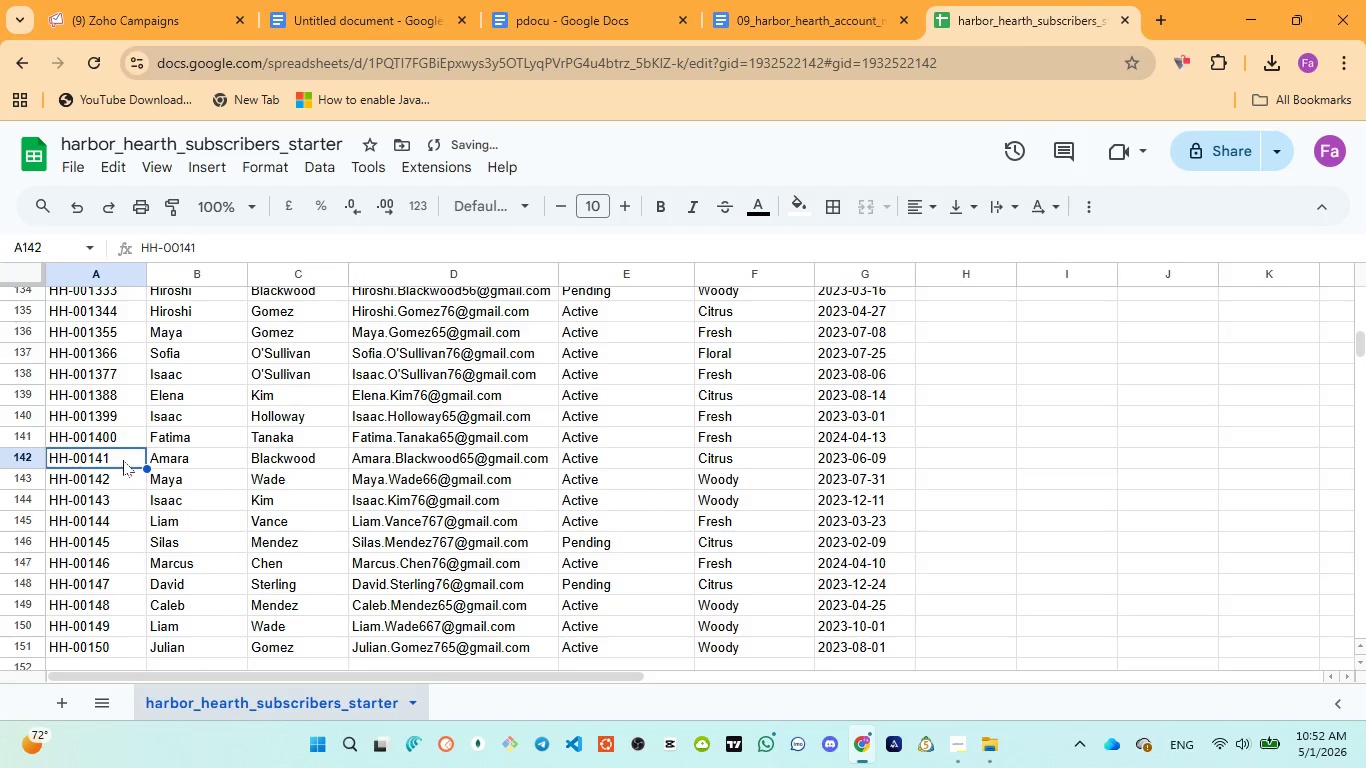 
double_click([123, 460])
 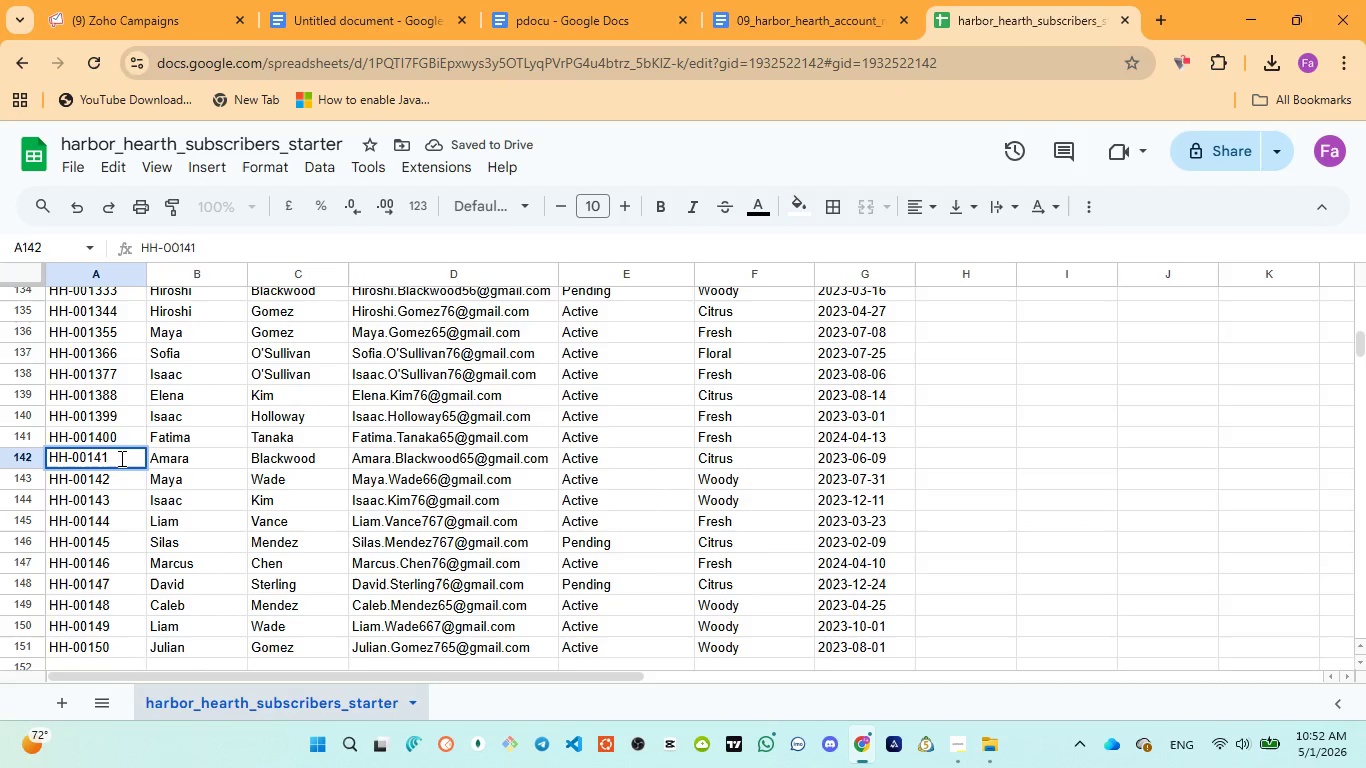 
key(1)
 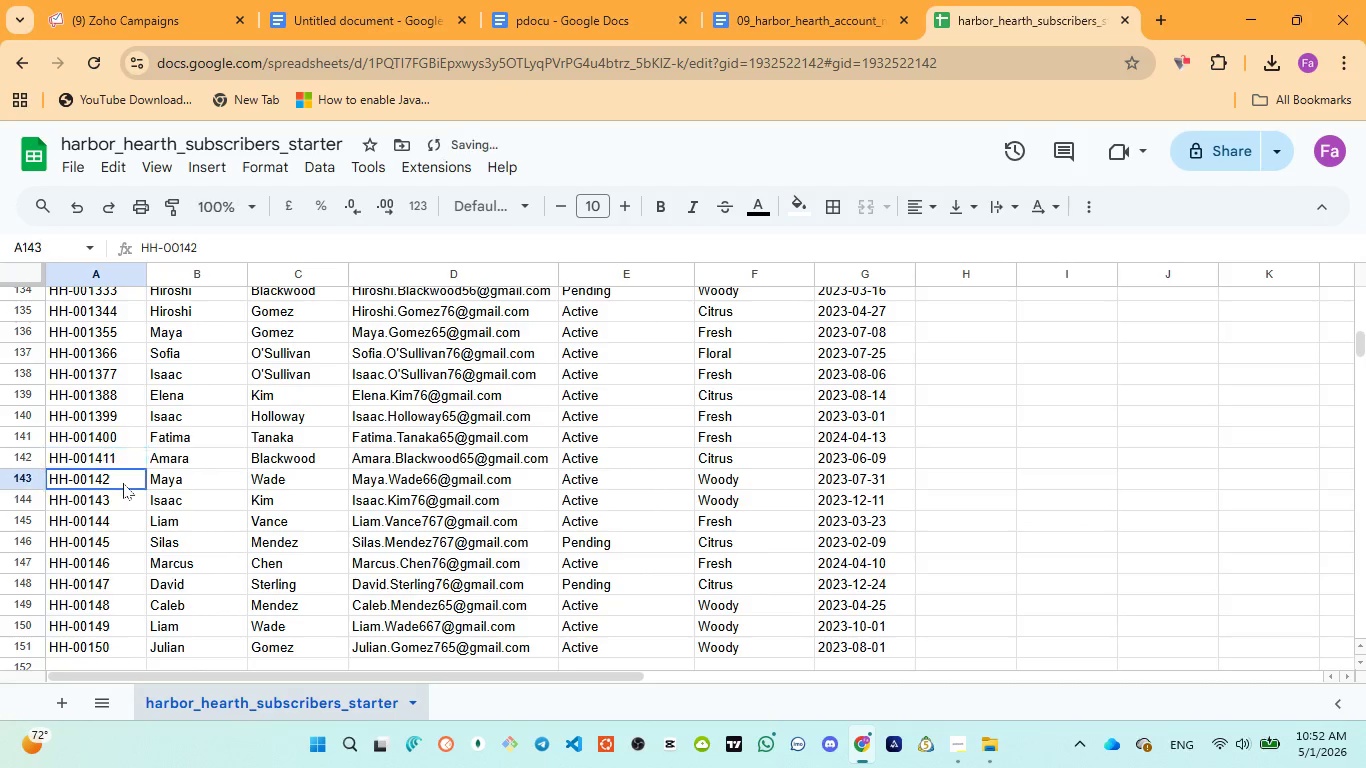 
double_click([123, 483])
 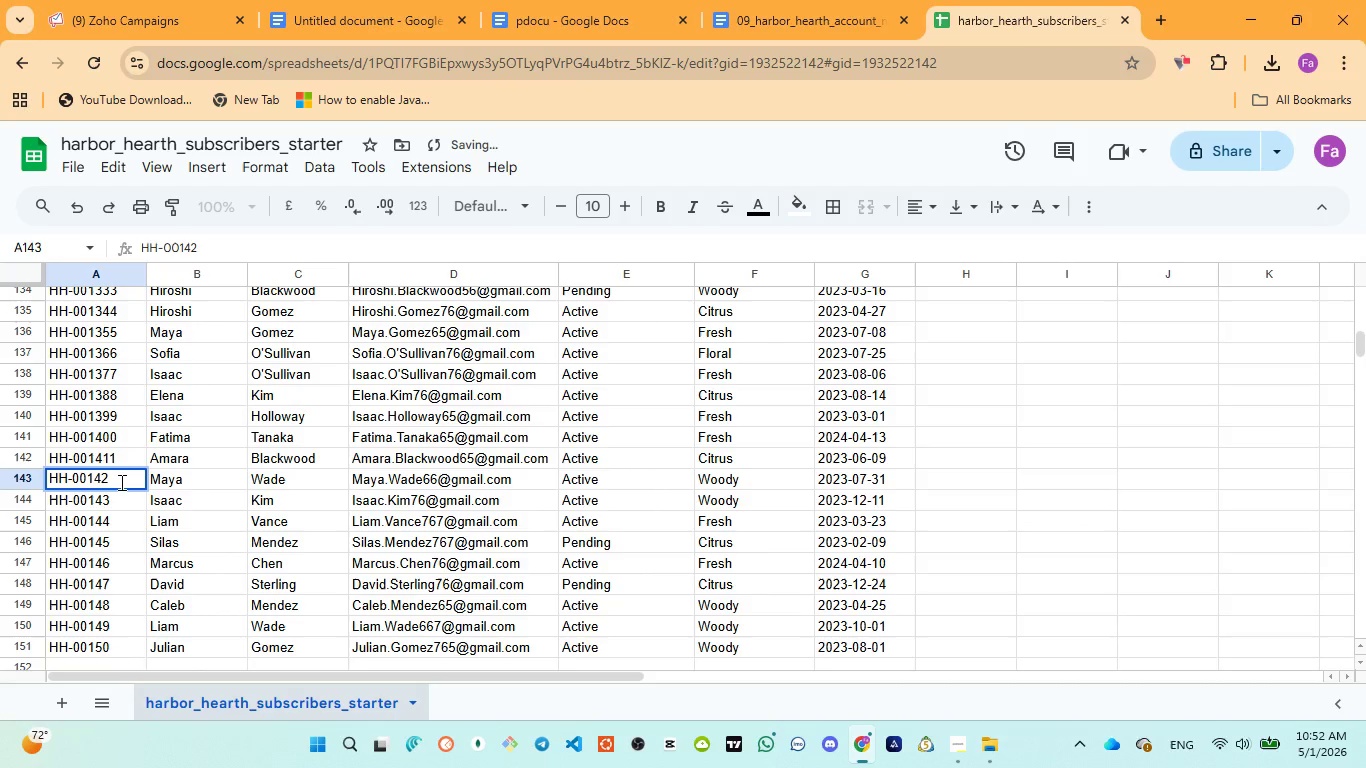 
key(2)
 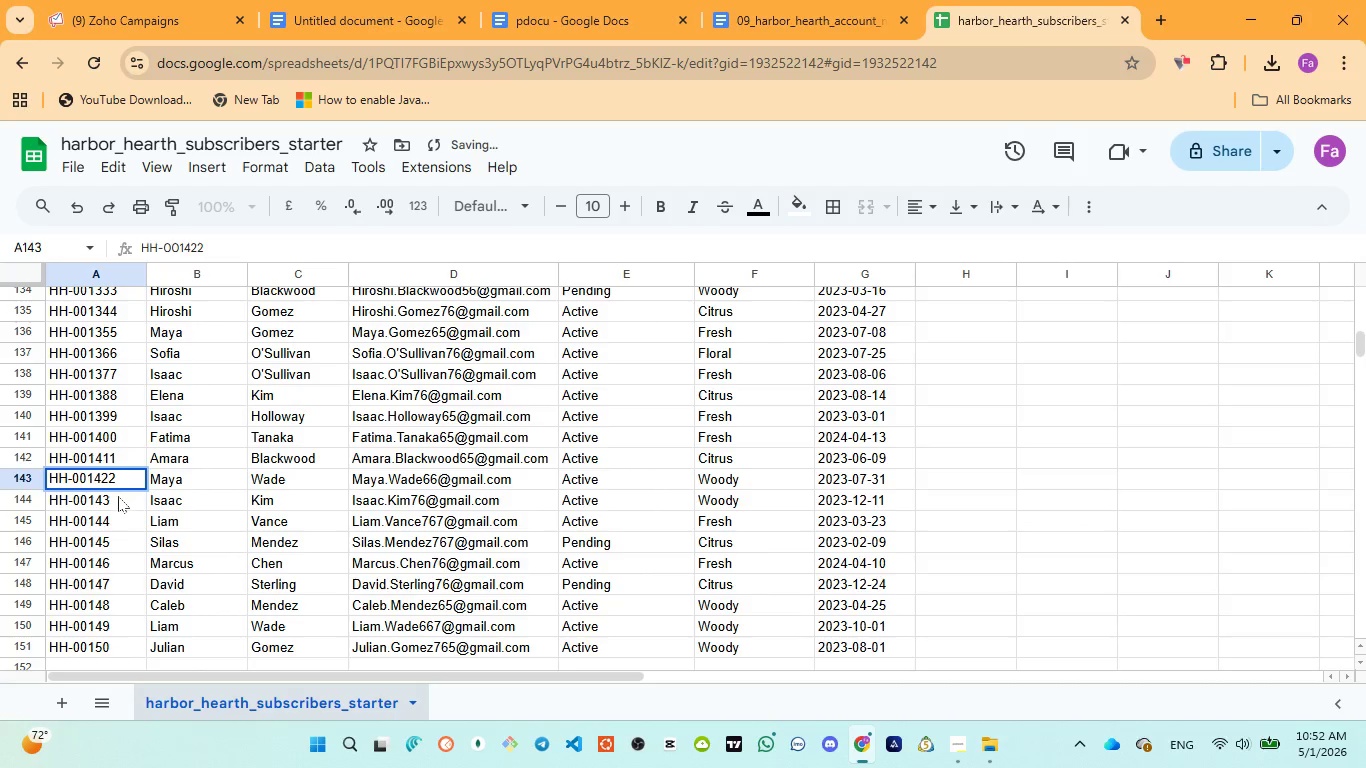 
double_click([118, 496])
 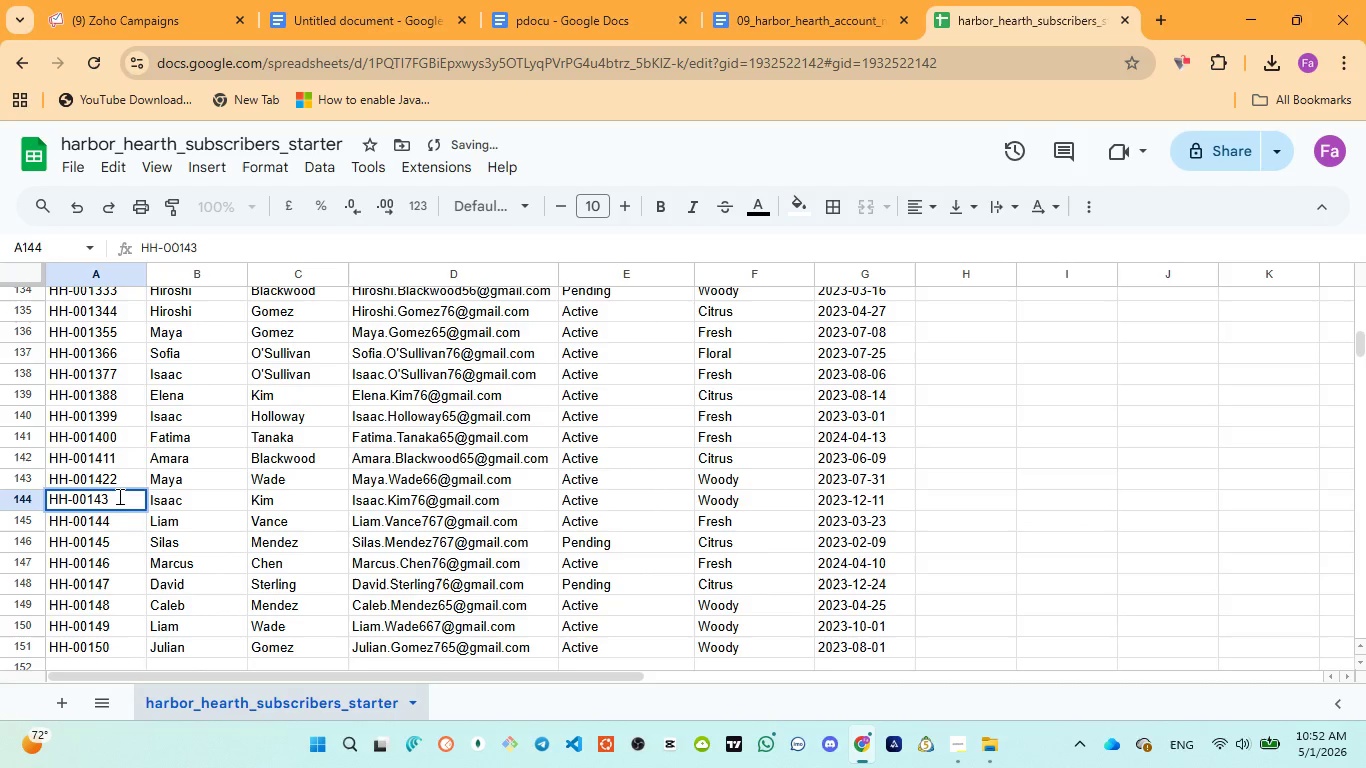 
key(3)
 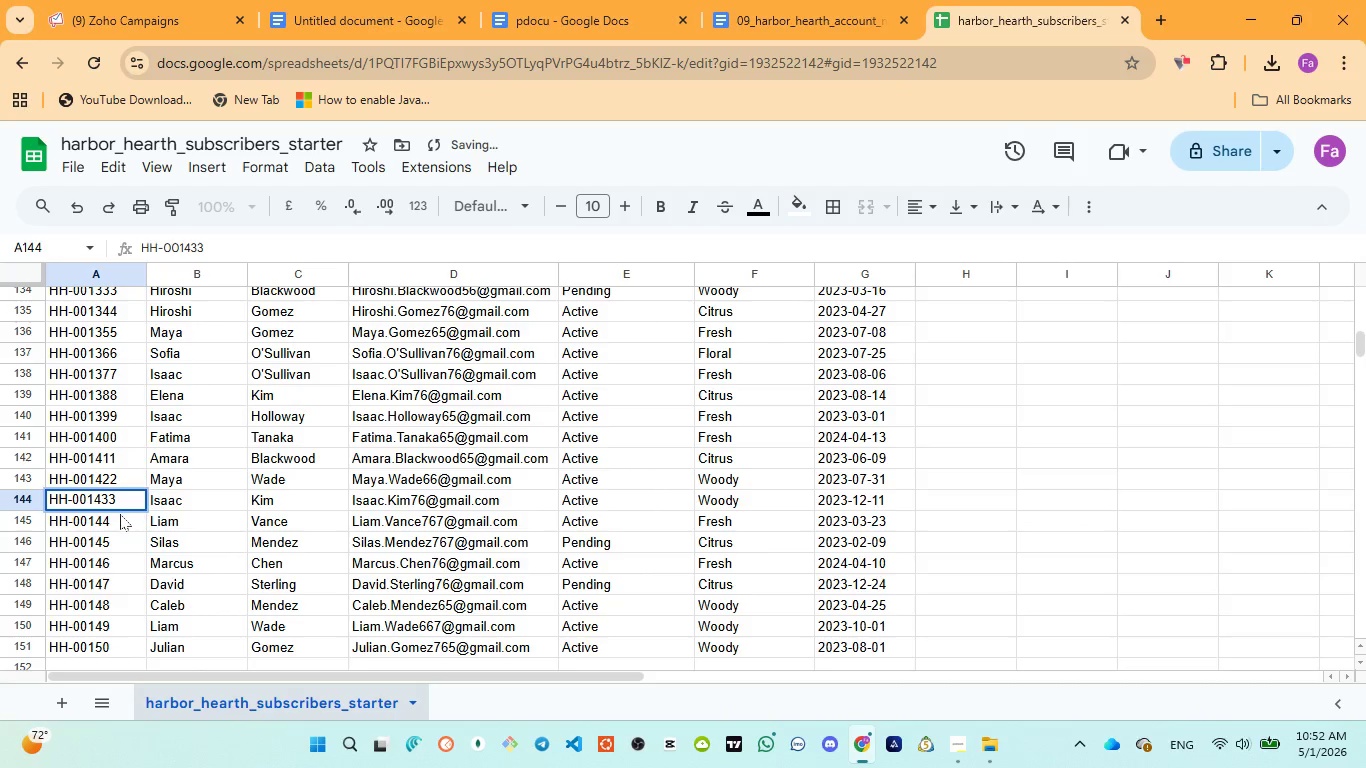 
double_click([120, 514])
 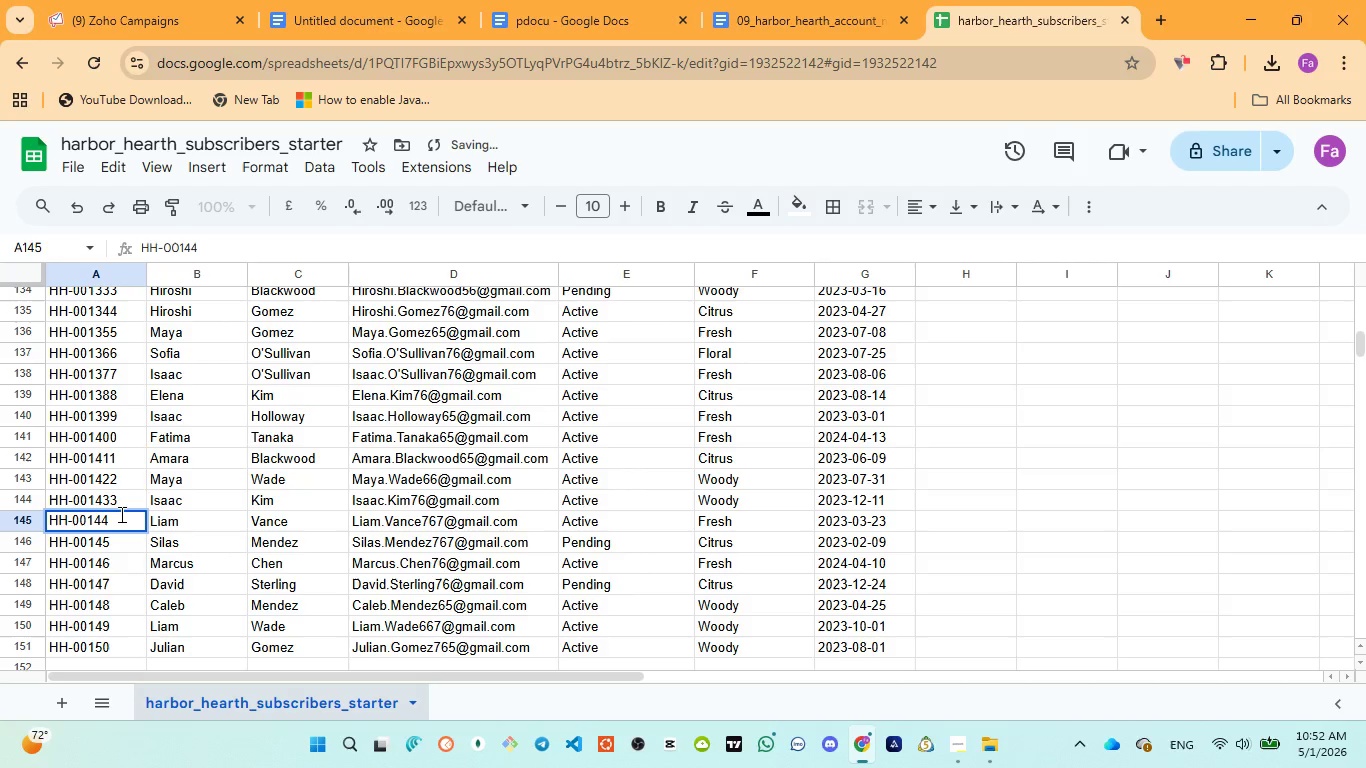 
key(4)
 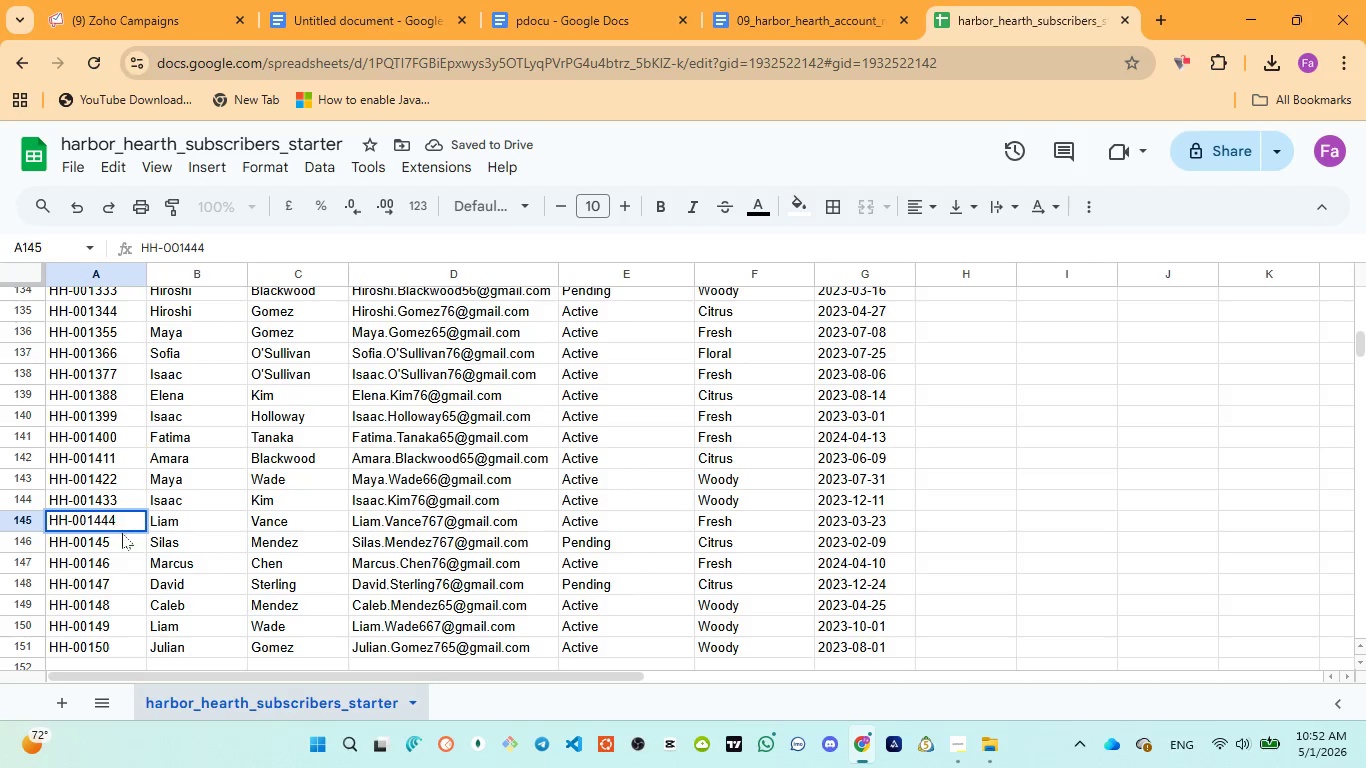 
left_click([122, 534])
 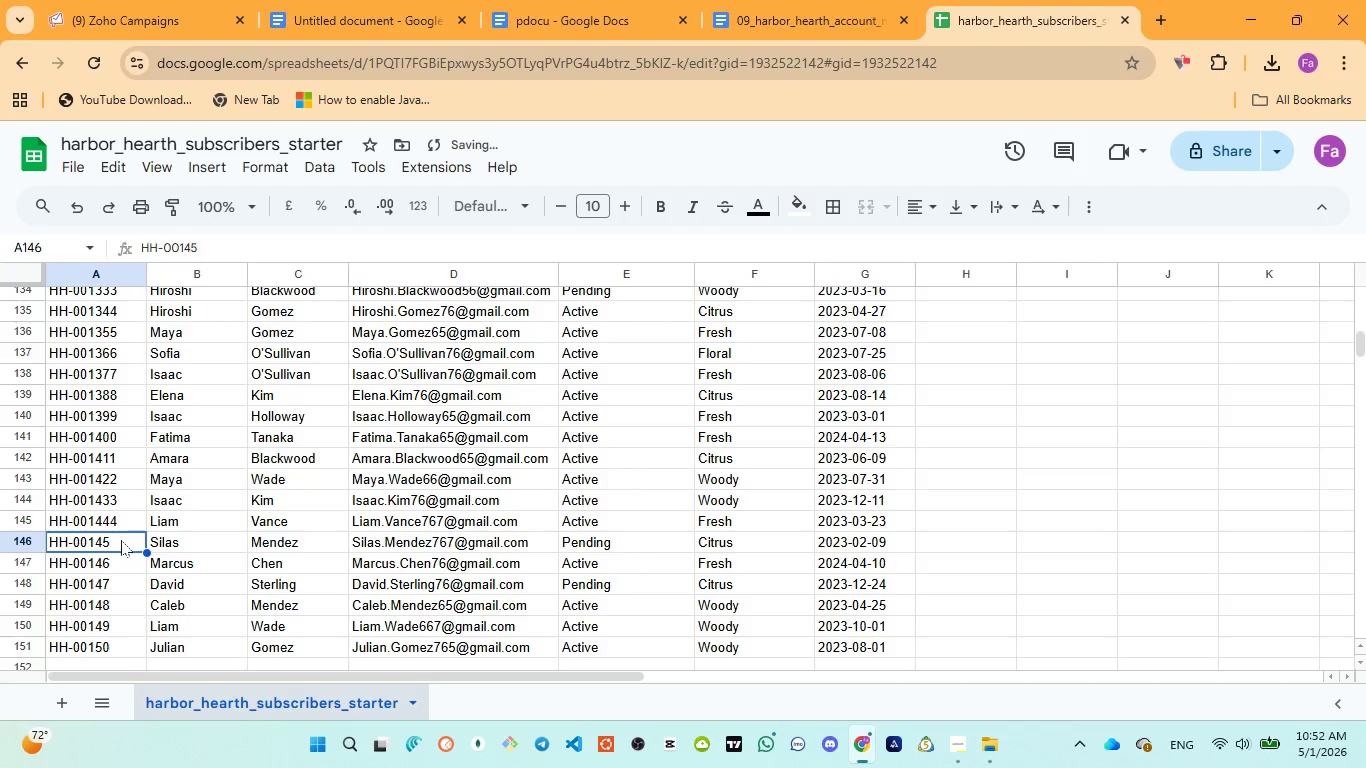 
double_click([121, 540])
 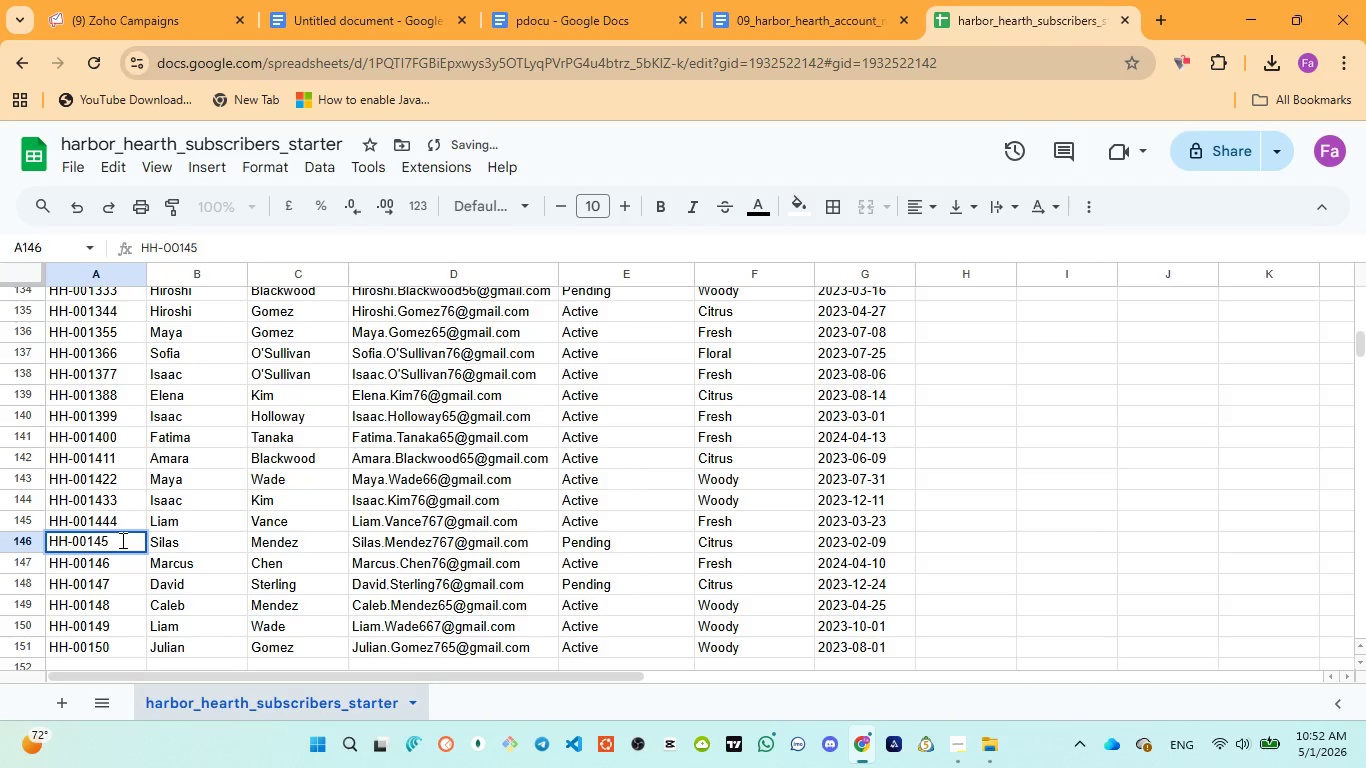 
key(5)
 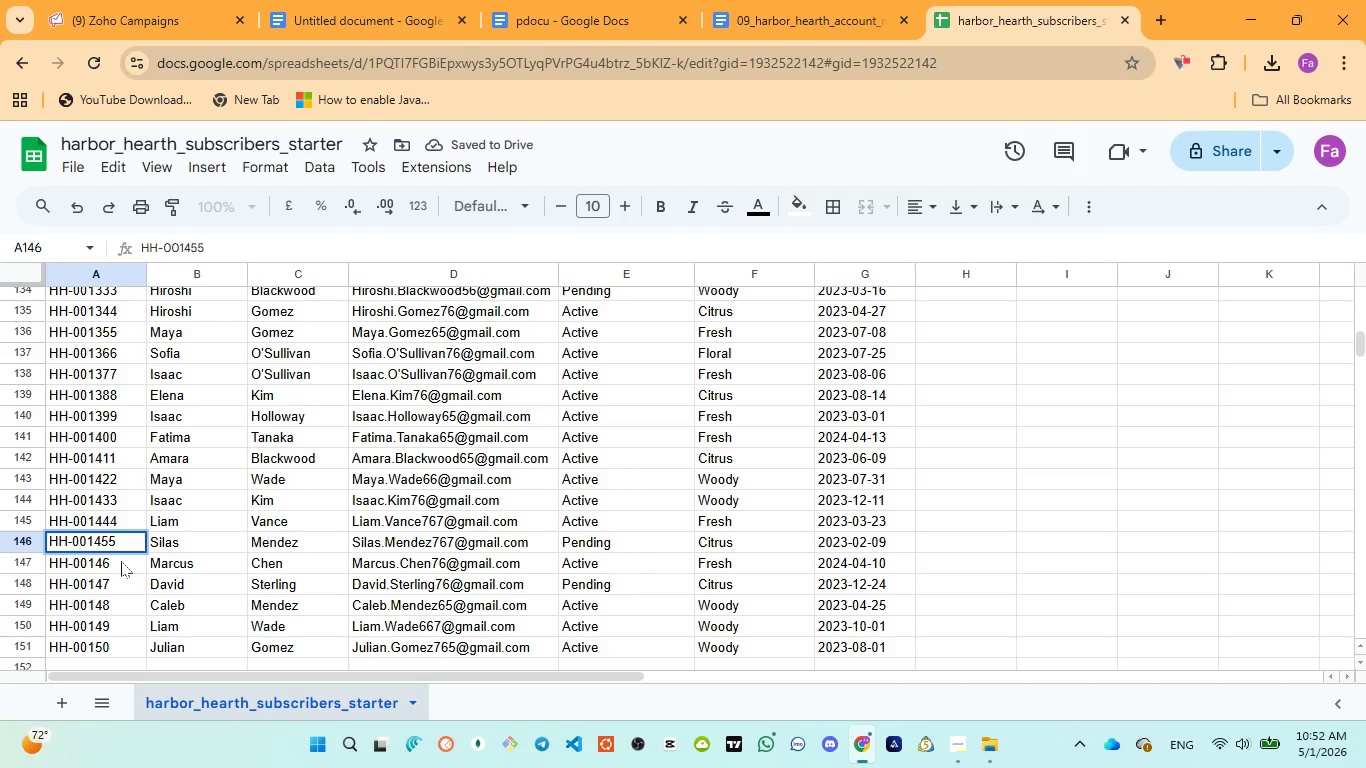 
double_click([121, 561])
 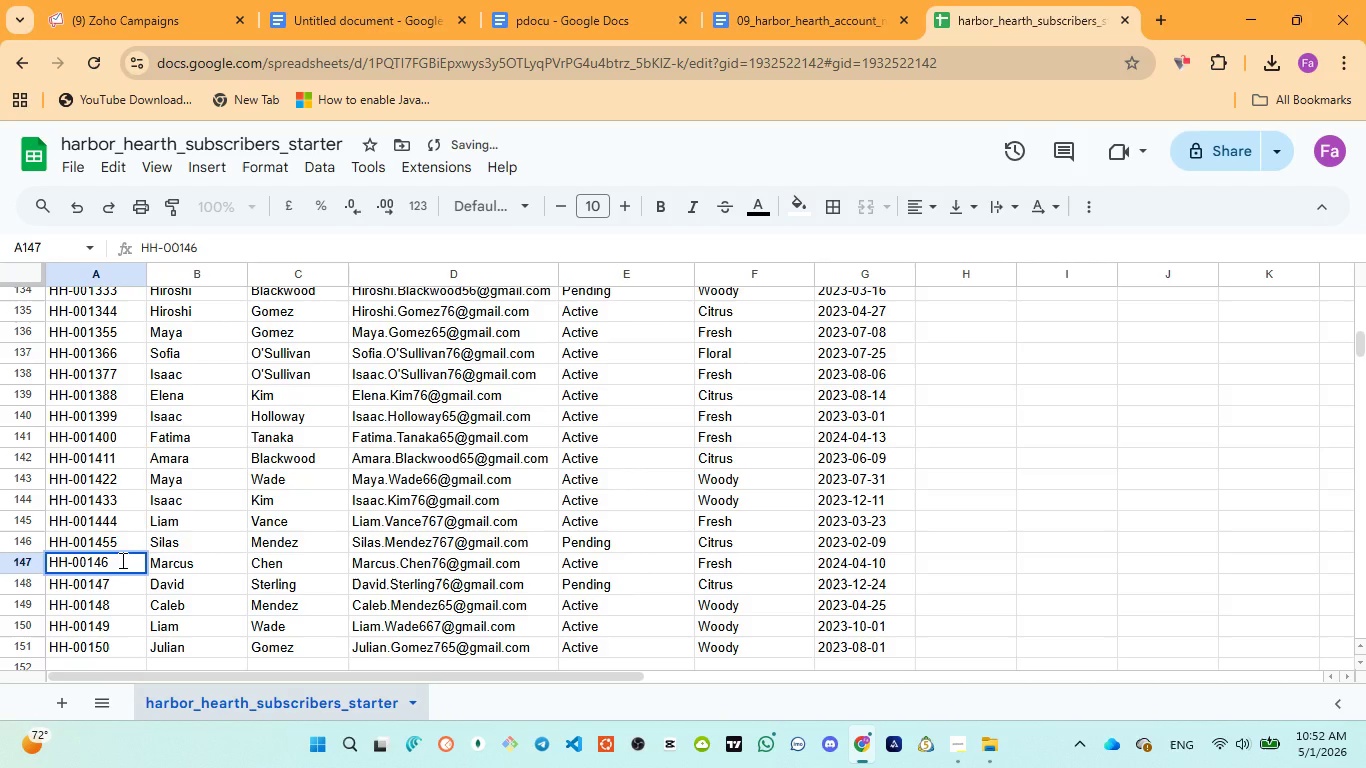 
key(6)
 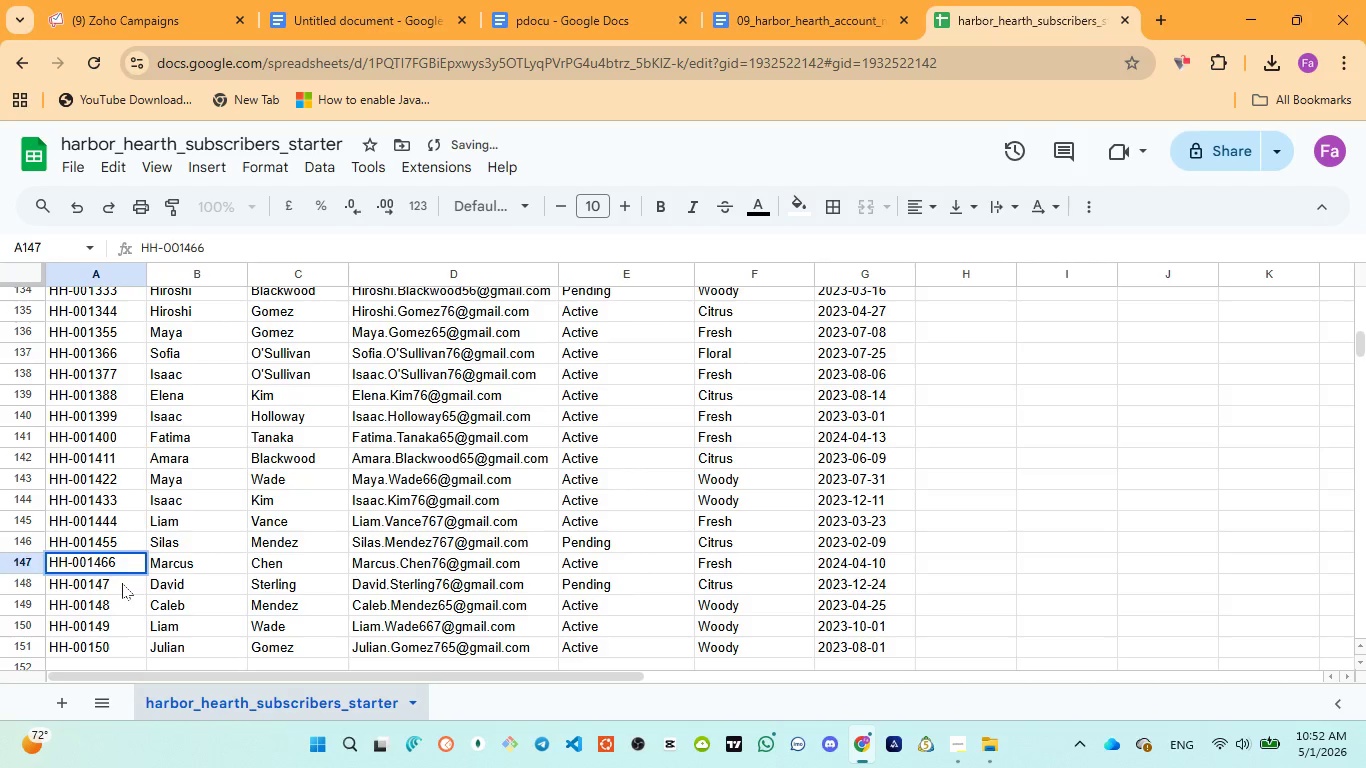 
double_click([122, 583])
 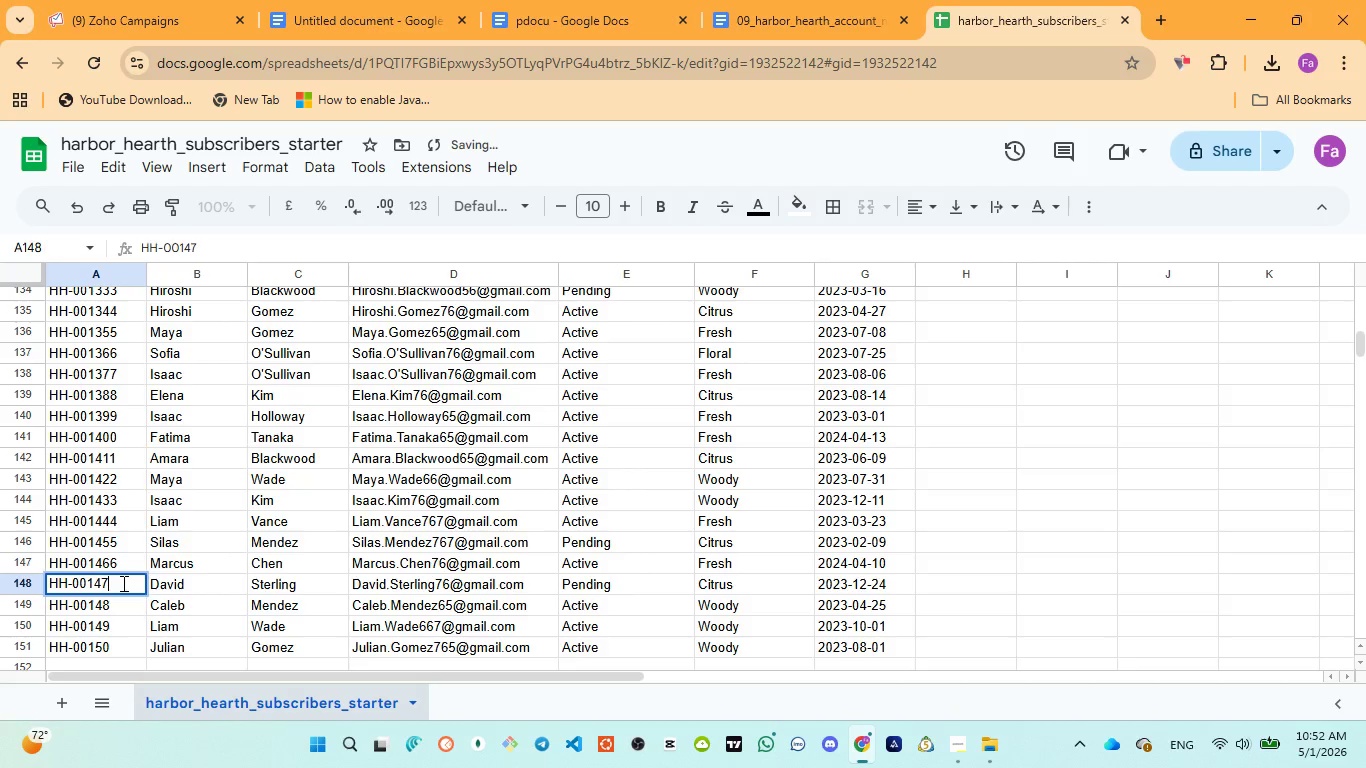 
key(7)
 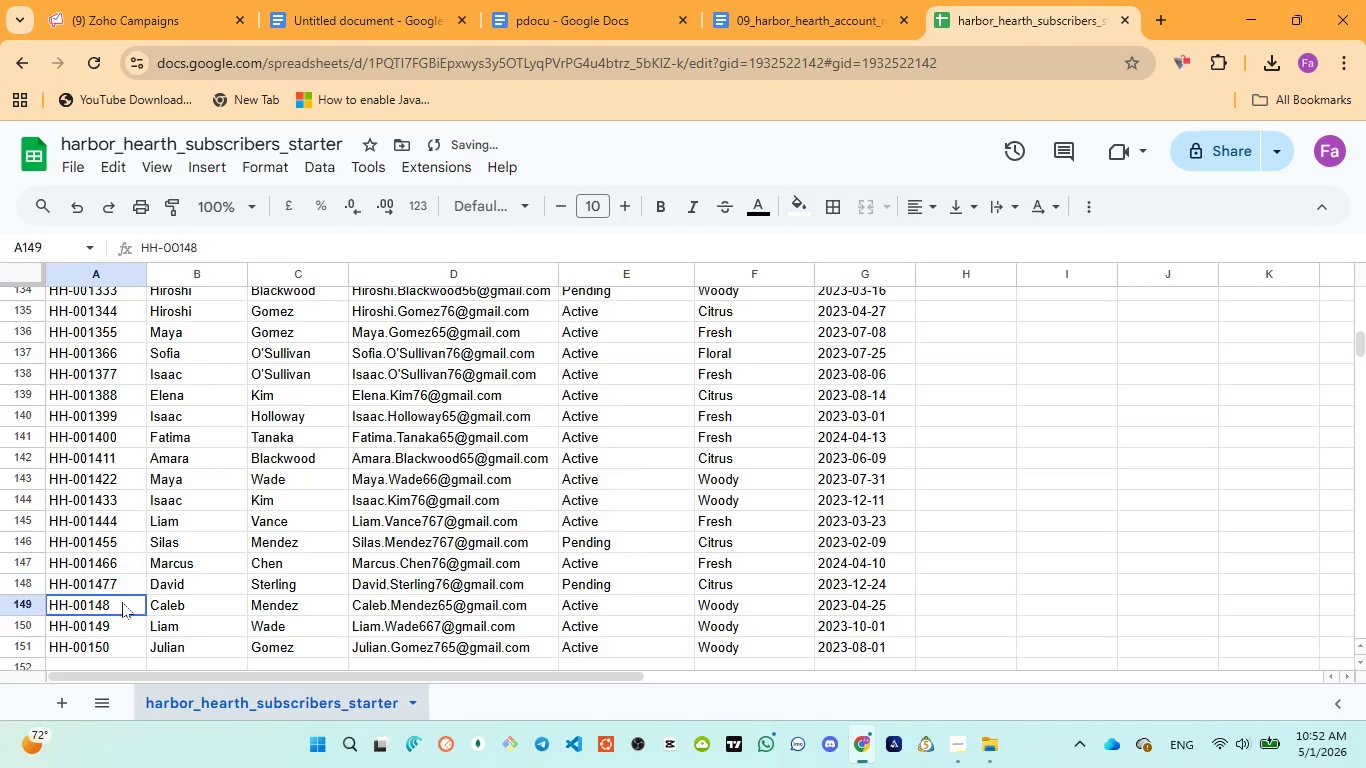 
double_click([122, 602])
 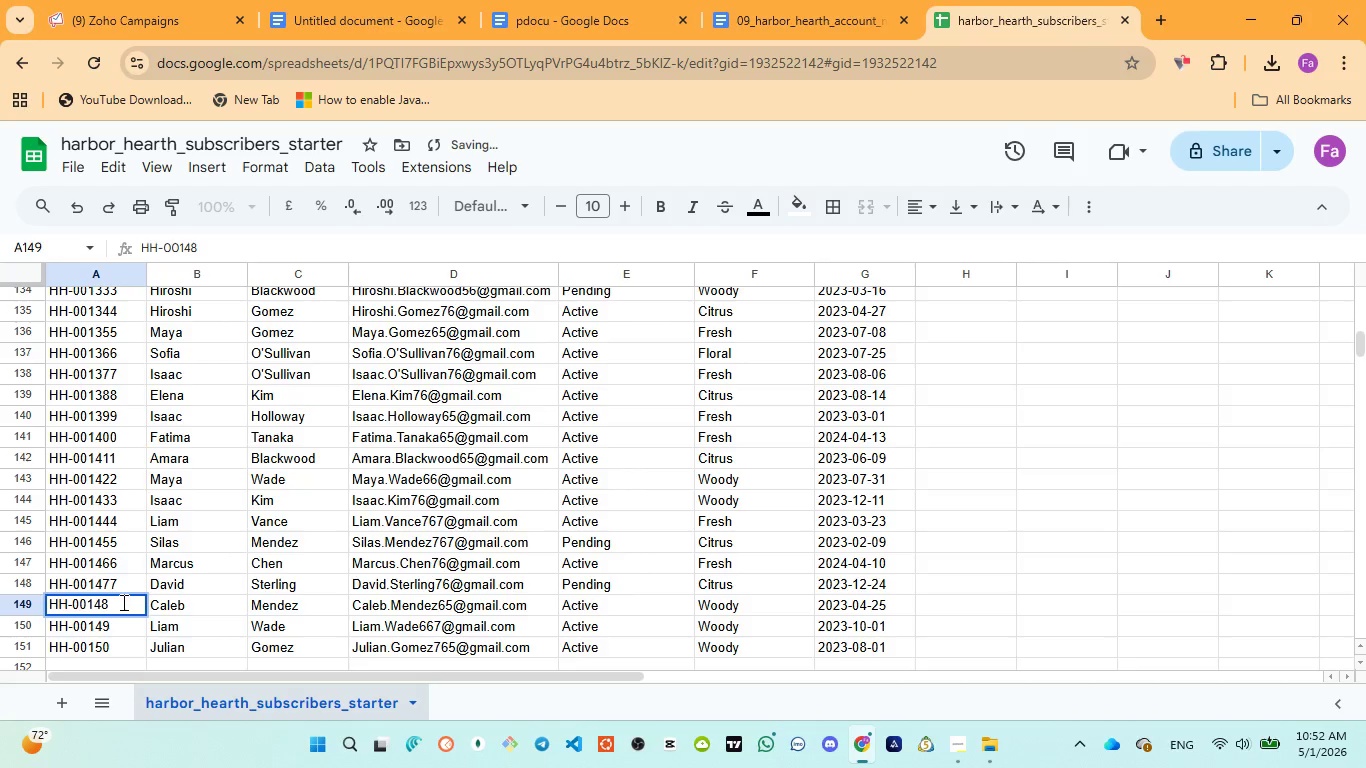 
key(8)
 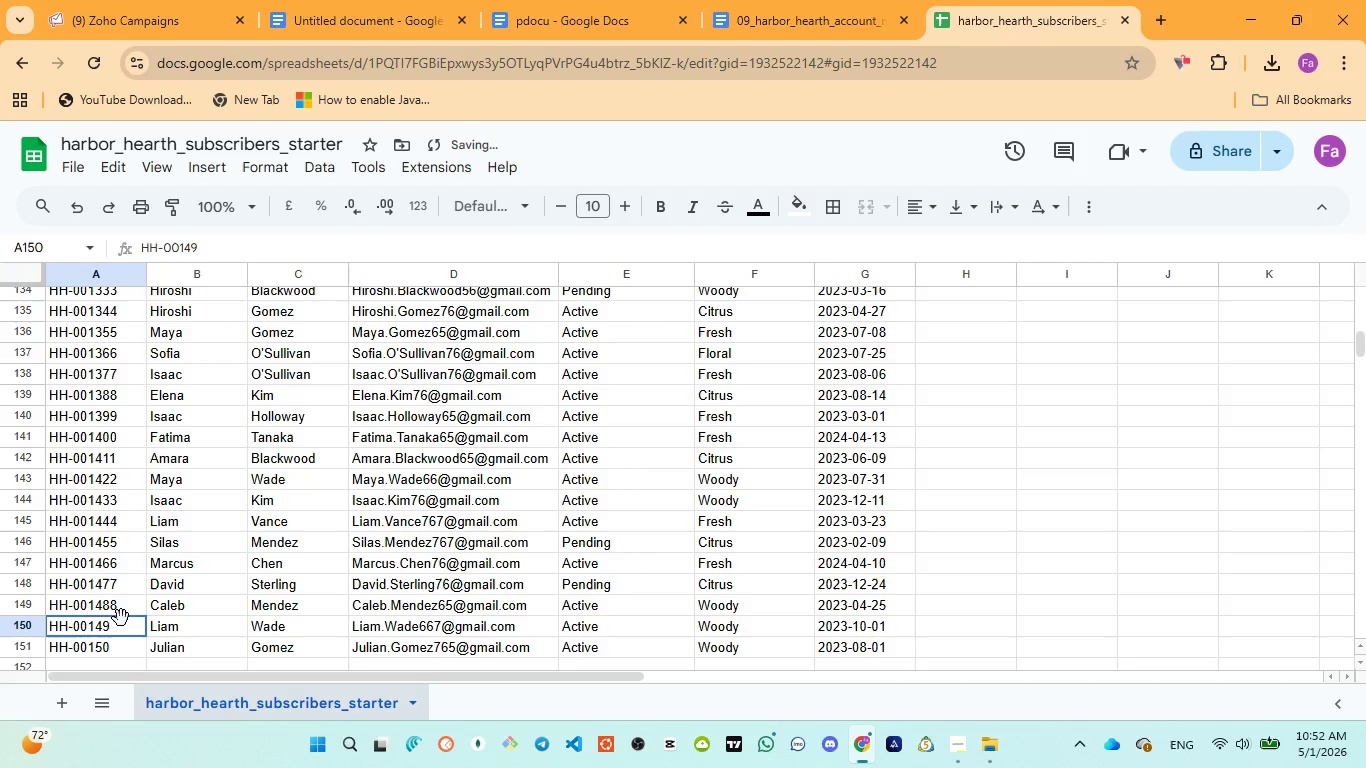 
double_click([121, 618])
 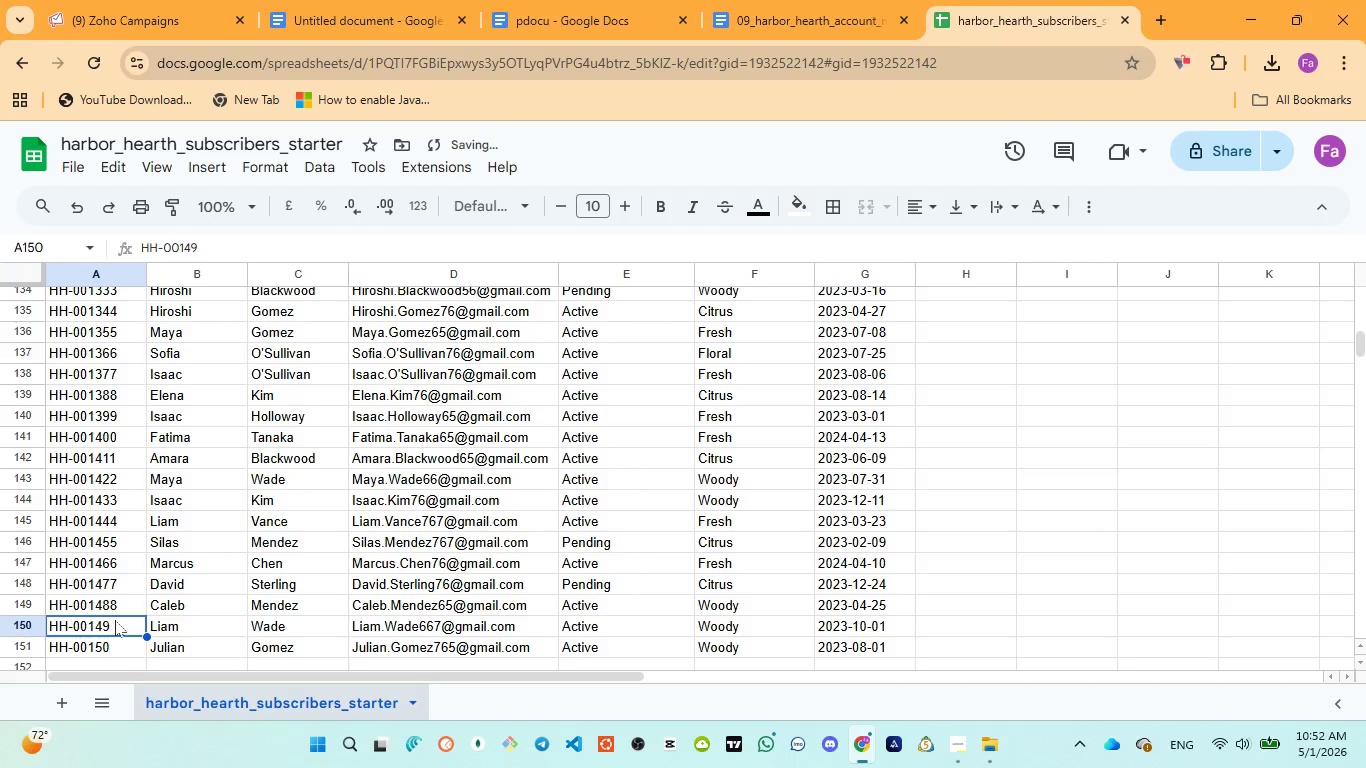 
left_click([117, 621])
 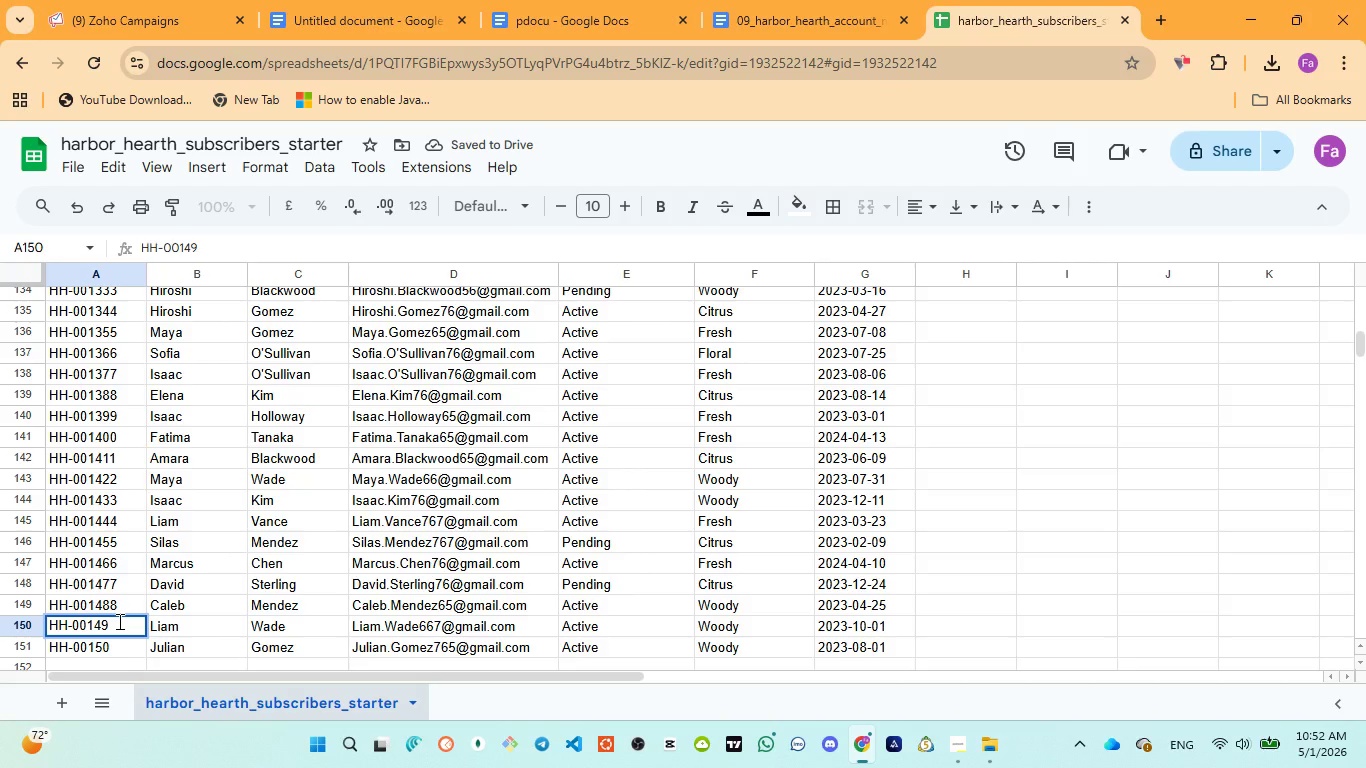 
key(9)
 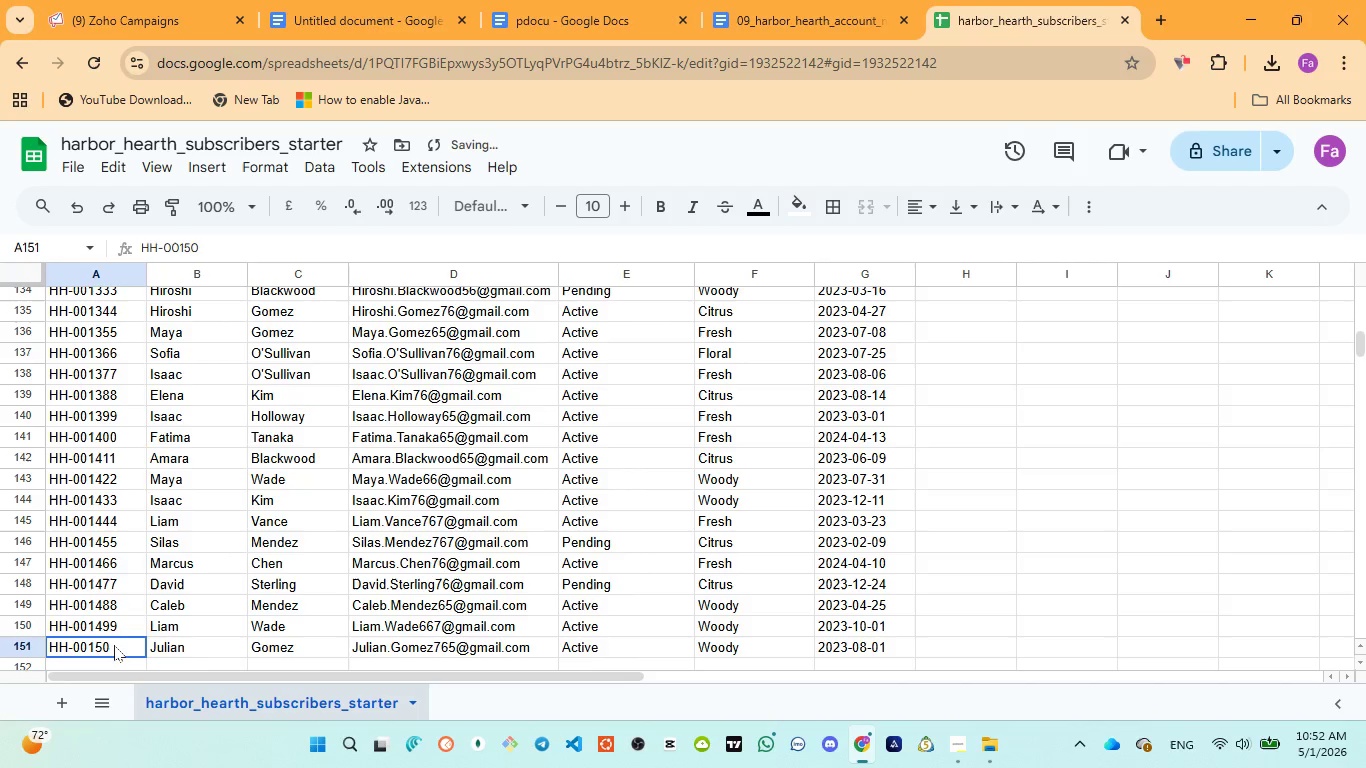 
double_click([114, 645])
 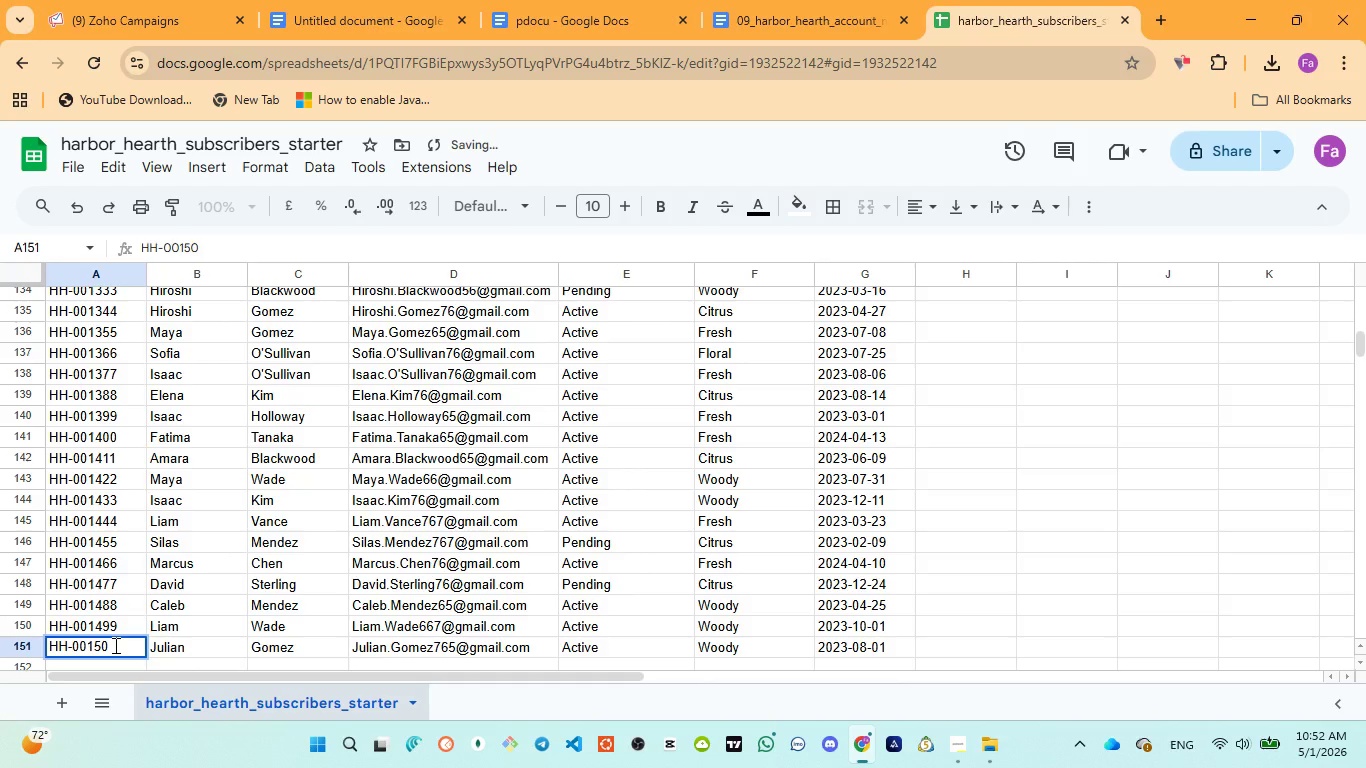 
key(0)
 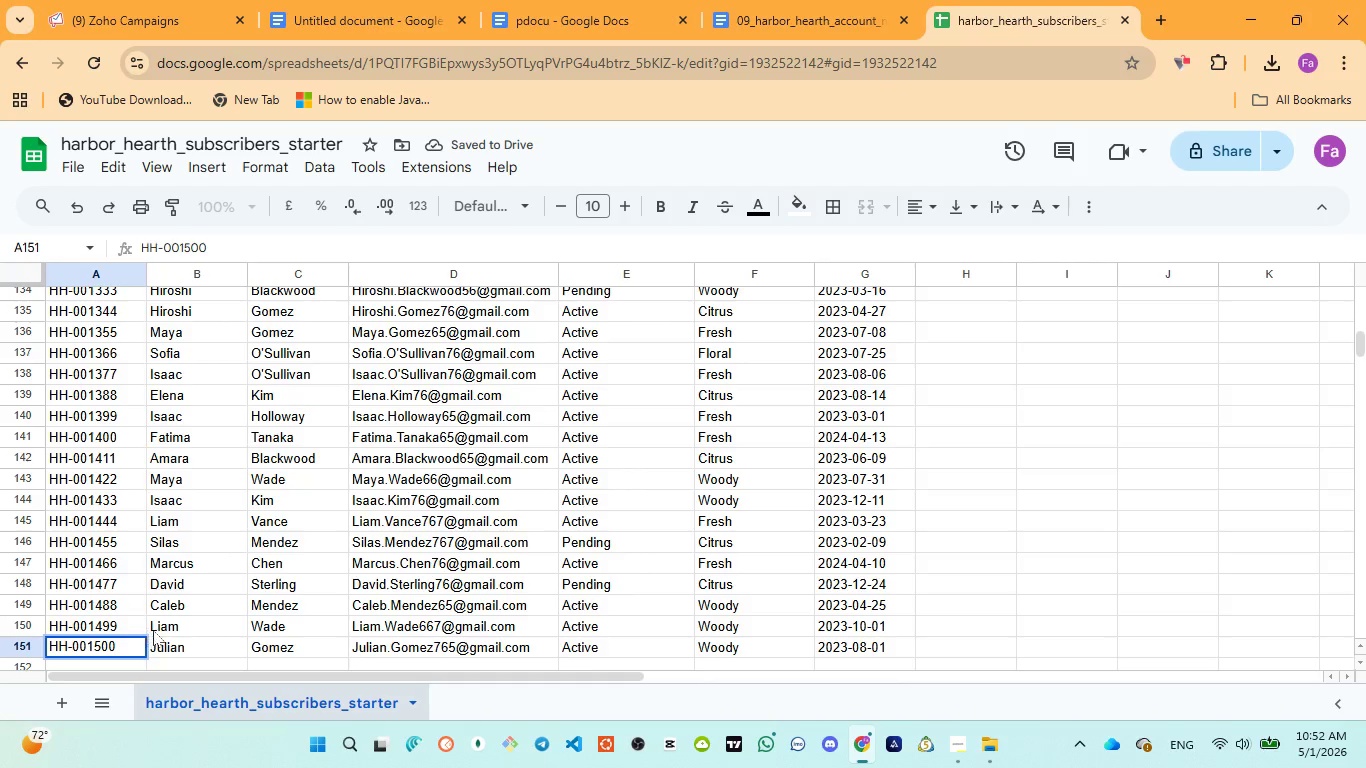 
left_click([108, 665])
 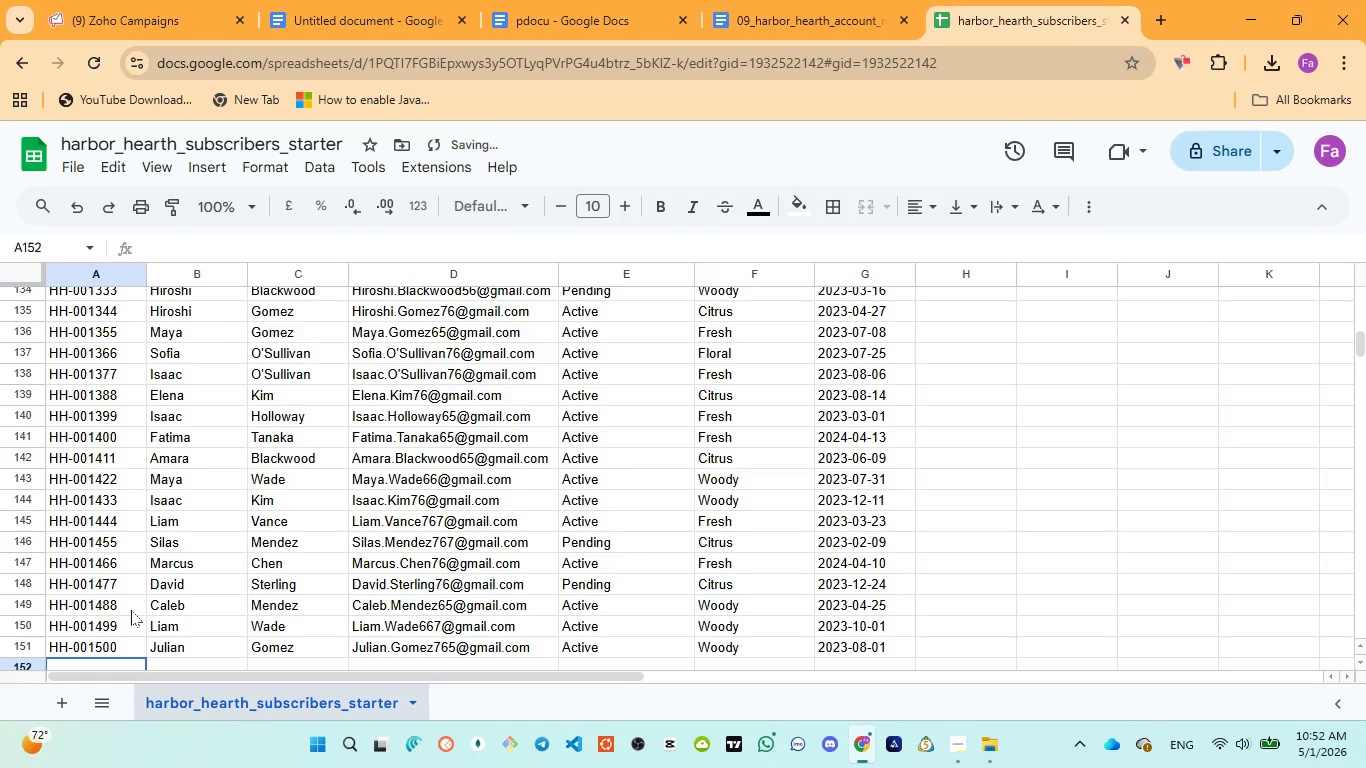 
scroll: coordinate [131, 610], scroll_direction: down, amount: 1.0
 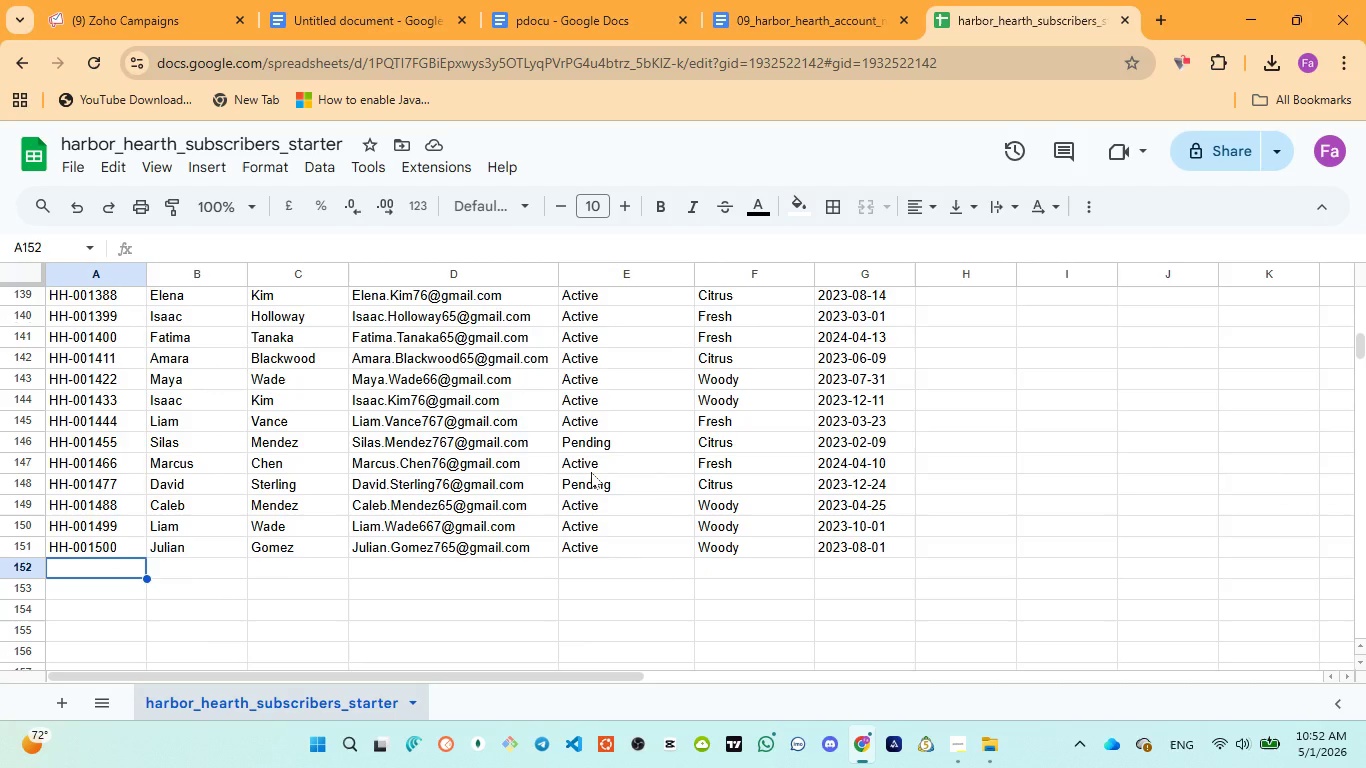 
wait(5.85)
 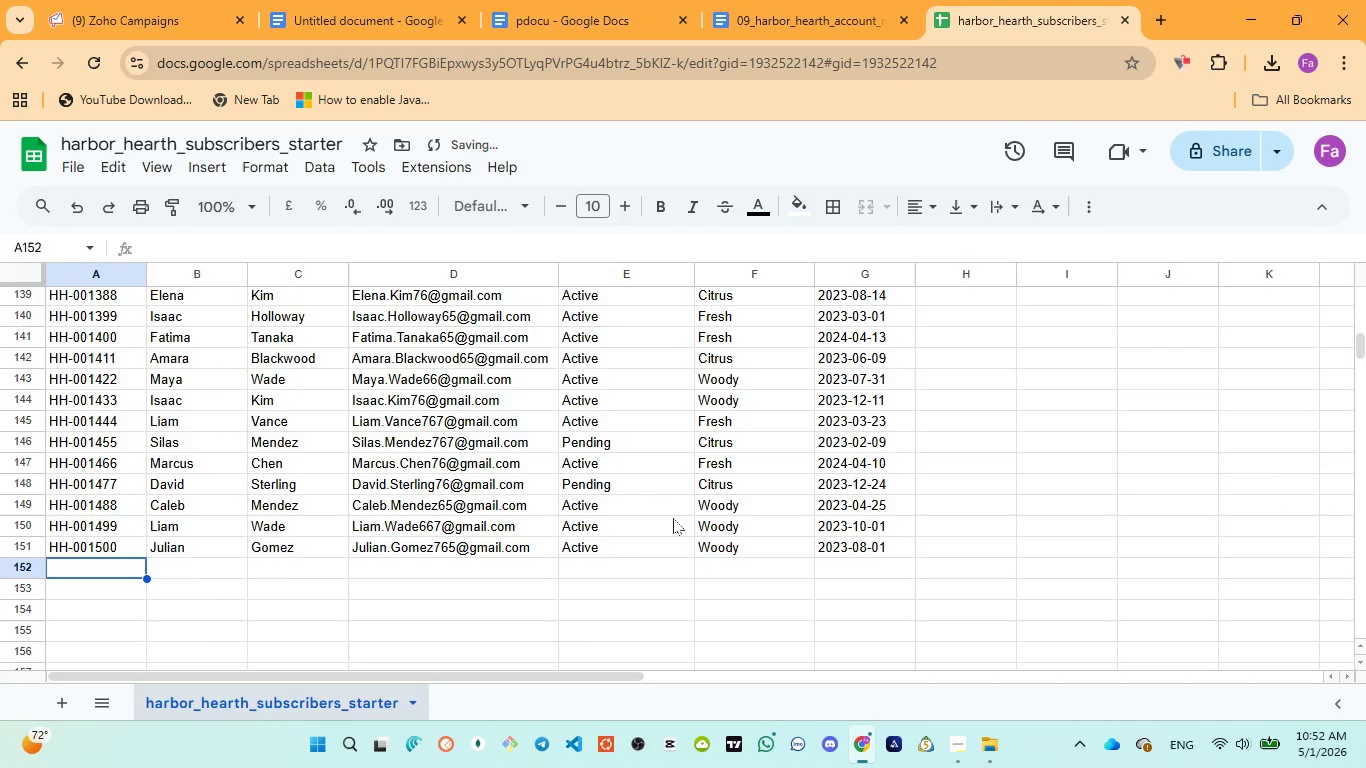 
scroll: coordinate [590, 472], scroll_direction: up, amount: 44.0
 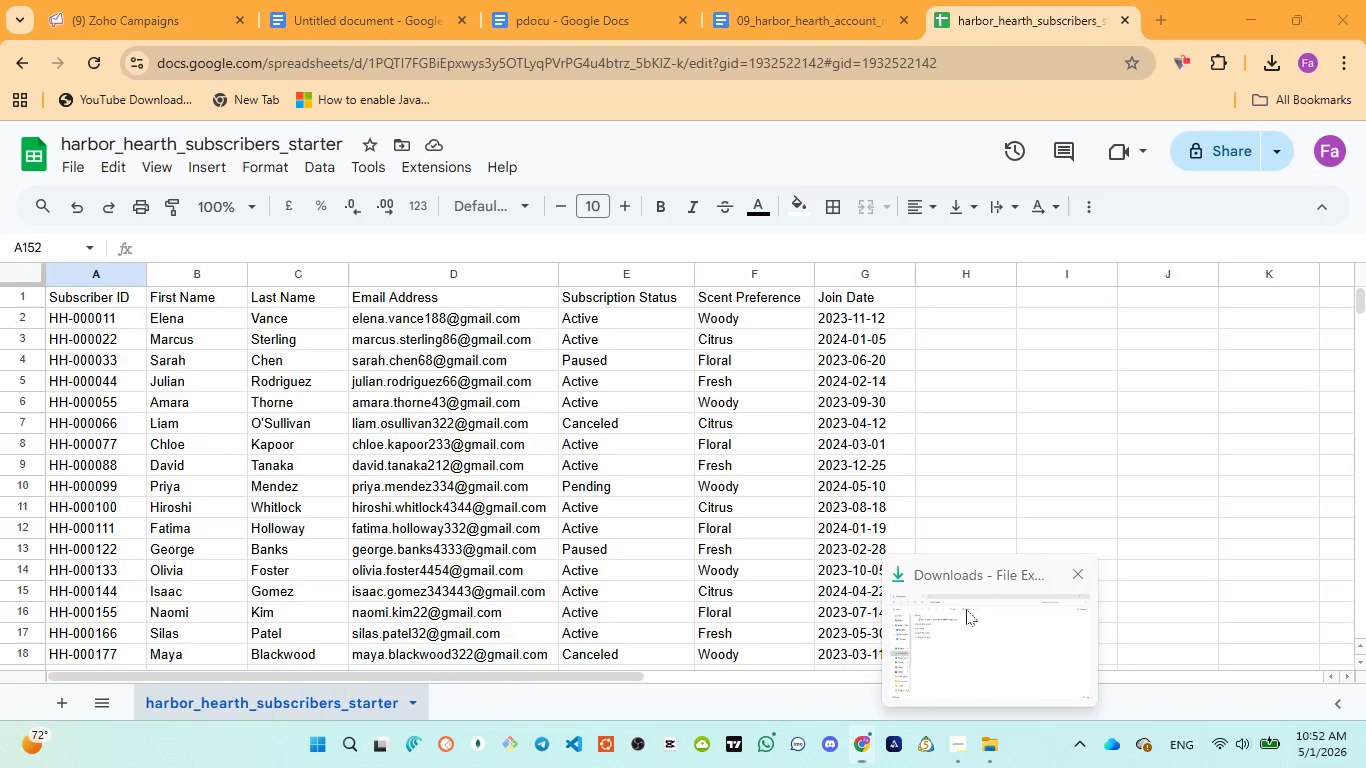 
left_click([304, 165])
 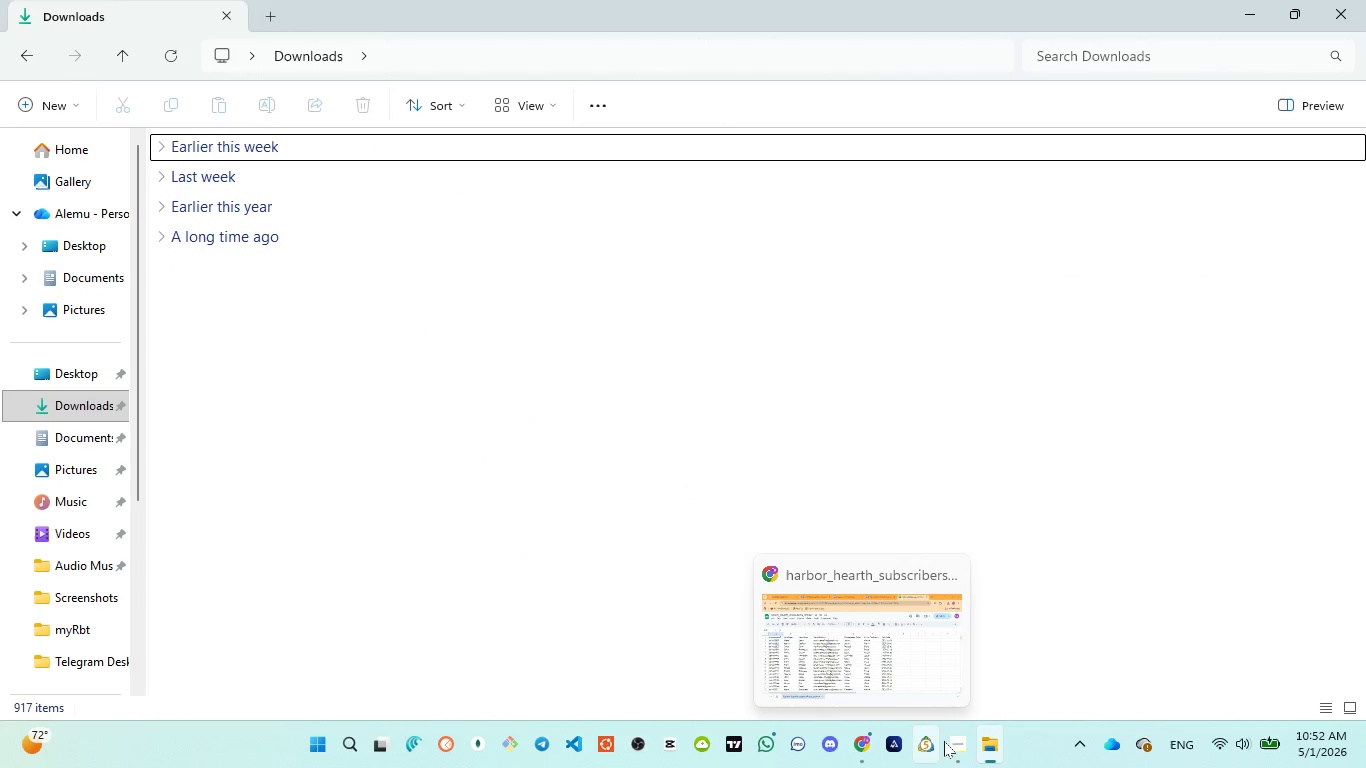 
left_click([958, 641])
 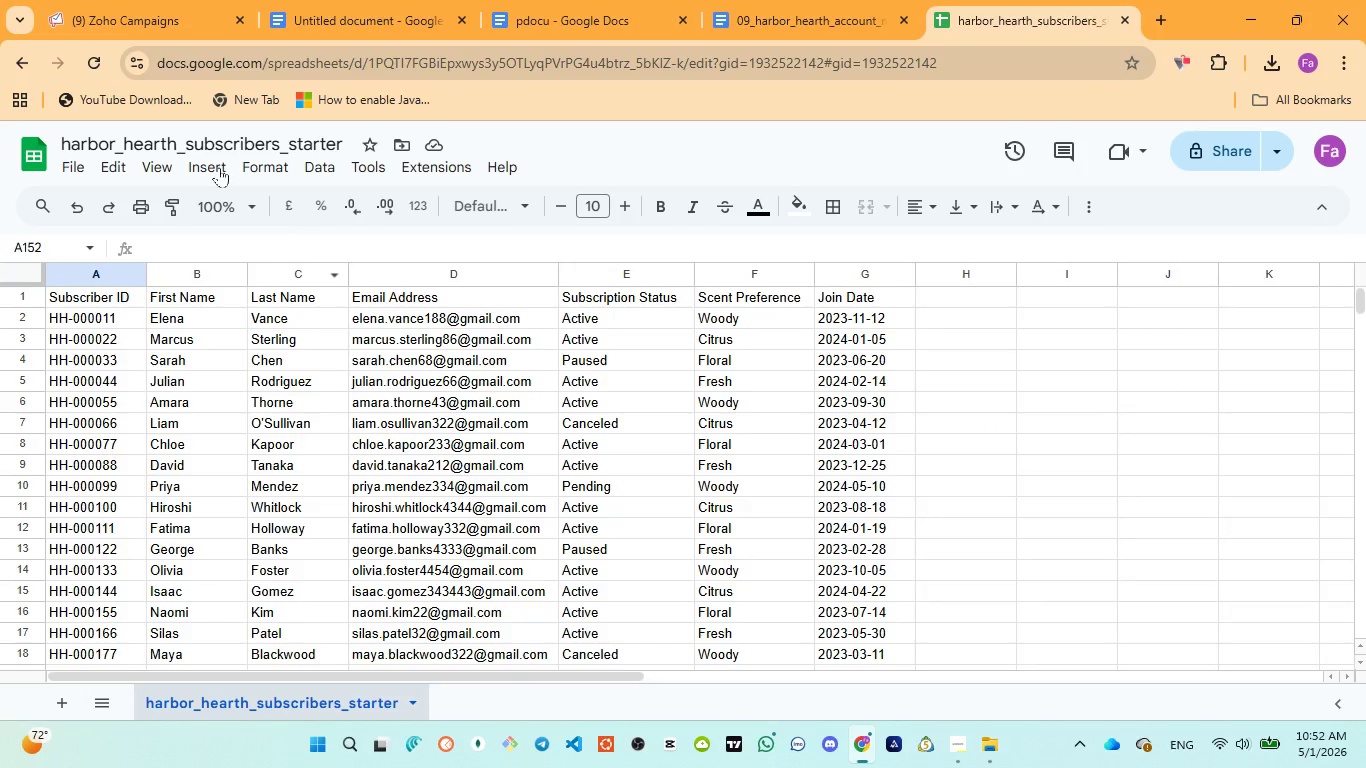 
left_click([83, 164])
 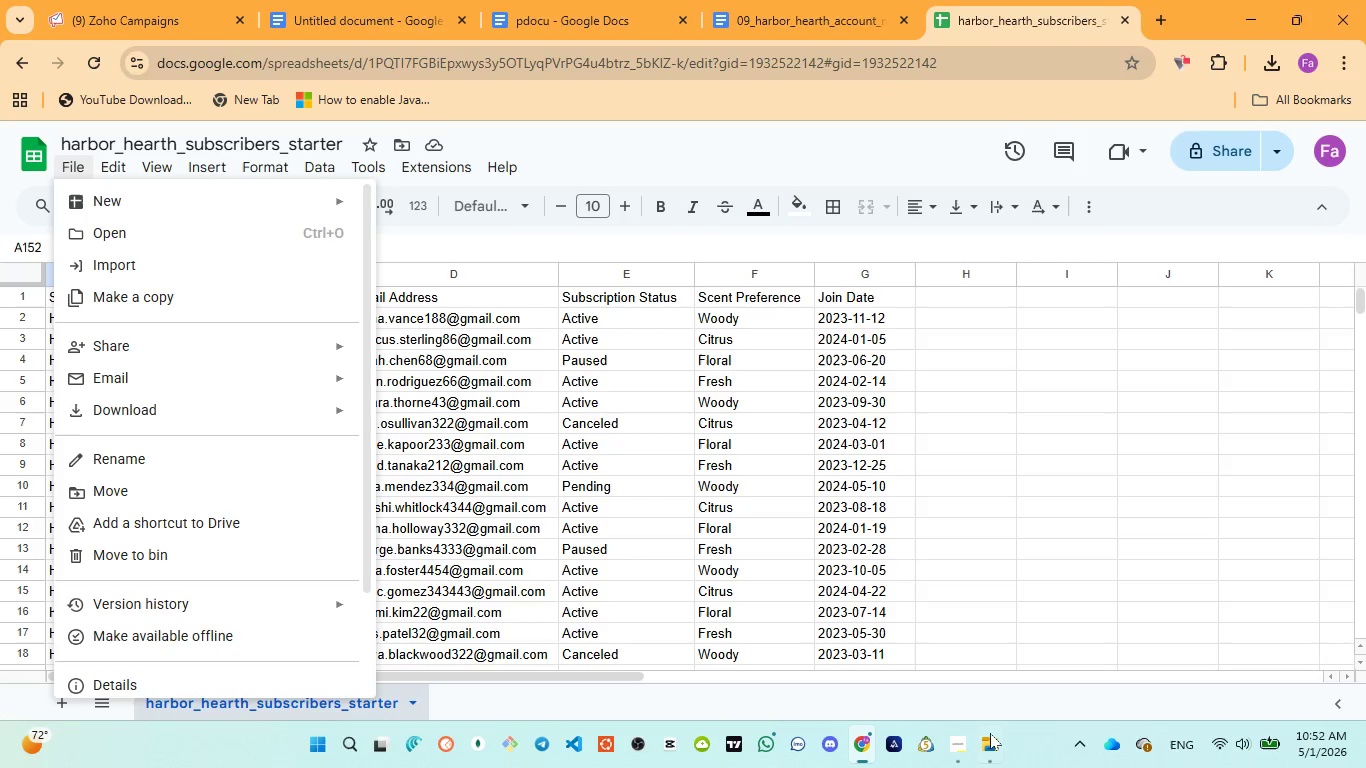 
left_click([997, 678])
 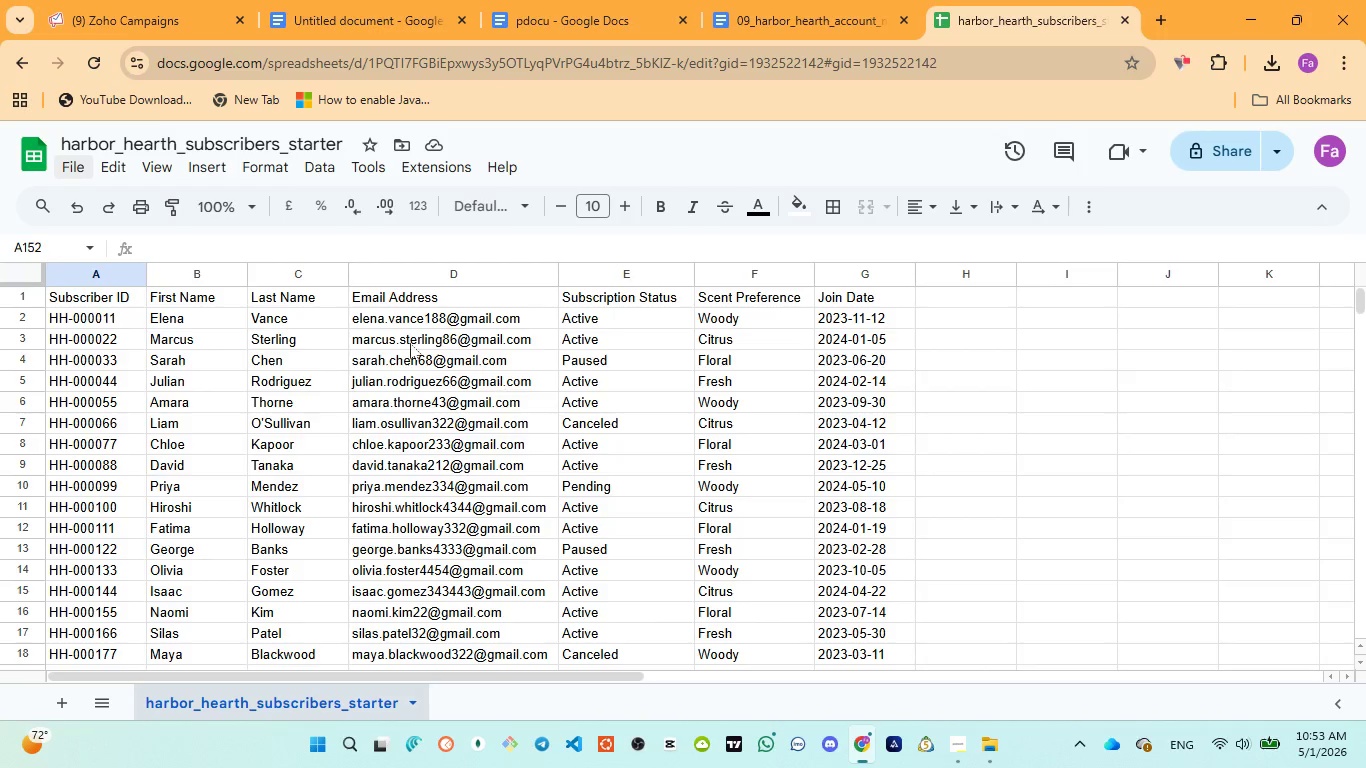 
left_click([74, 161])
 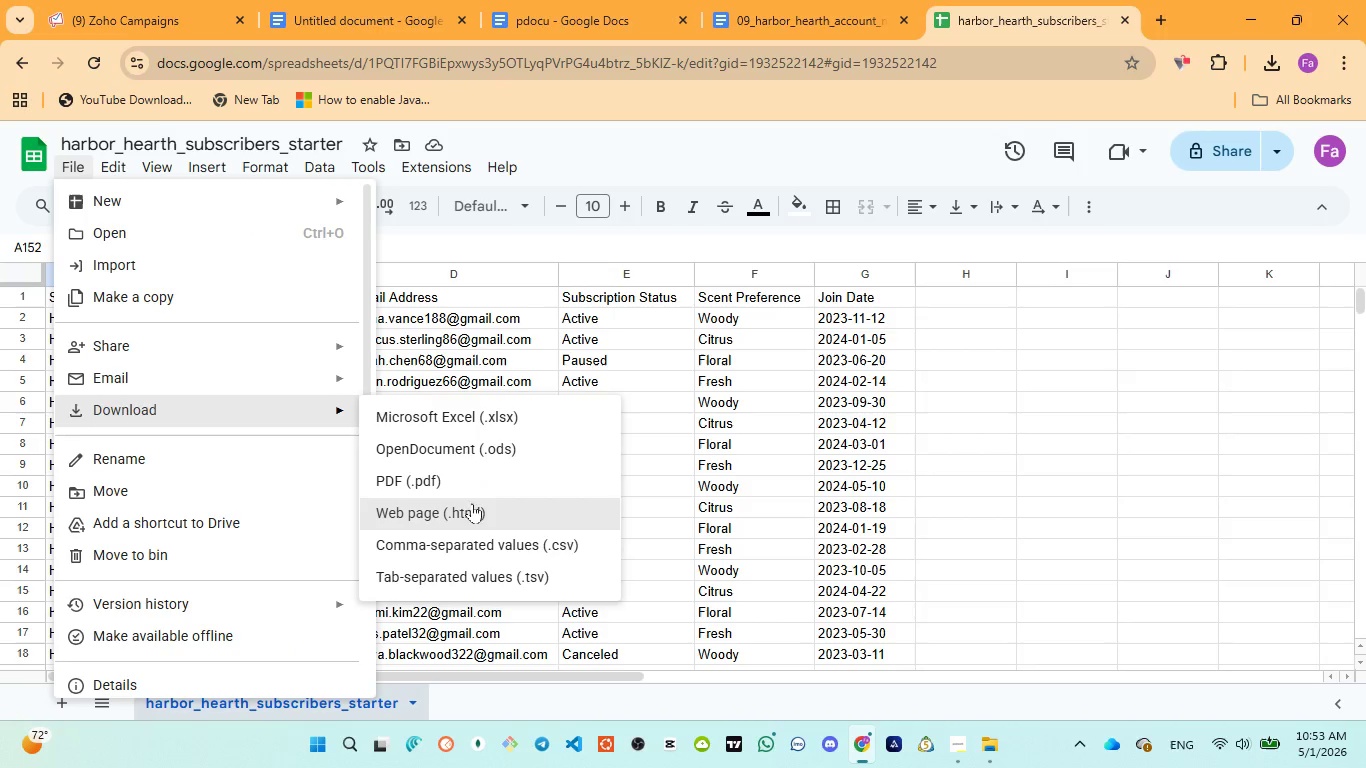 
left_click([486, 541])
 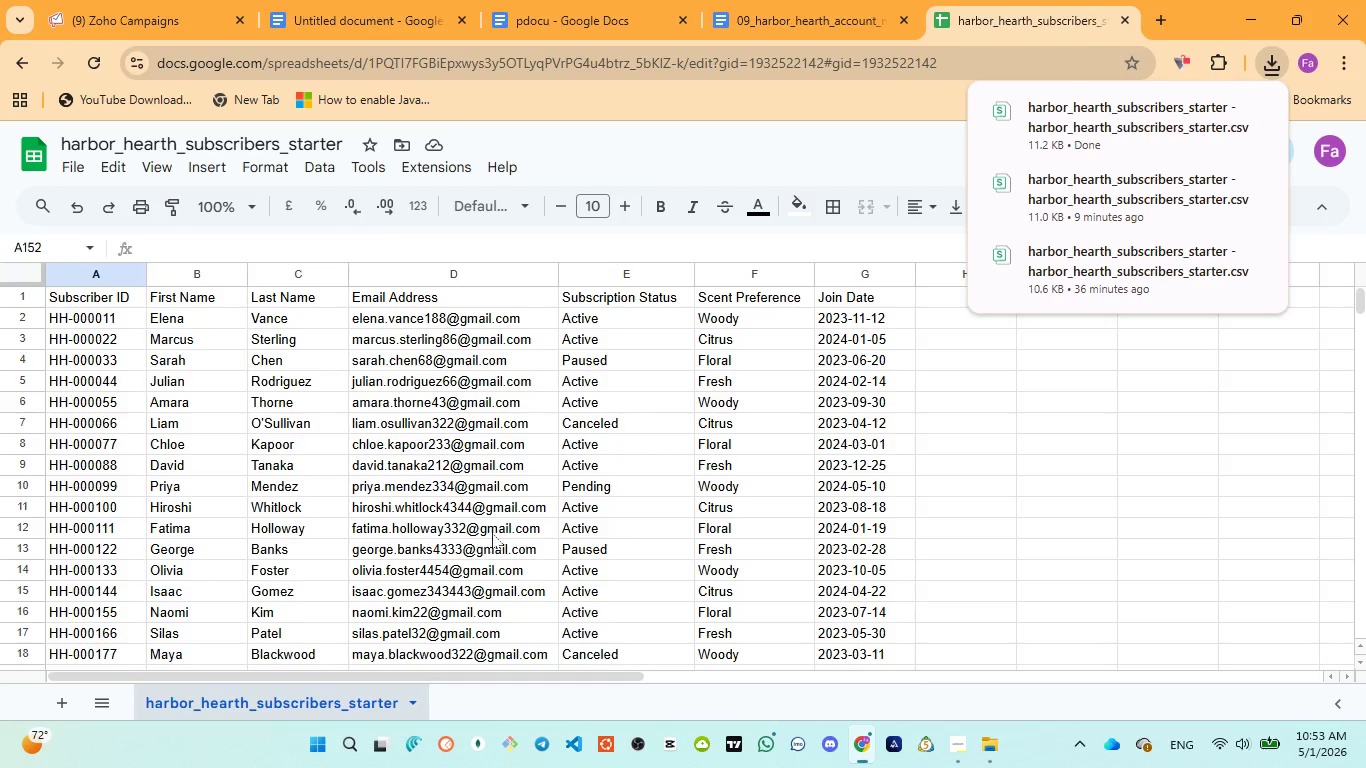 
left_click([112, 21])
 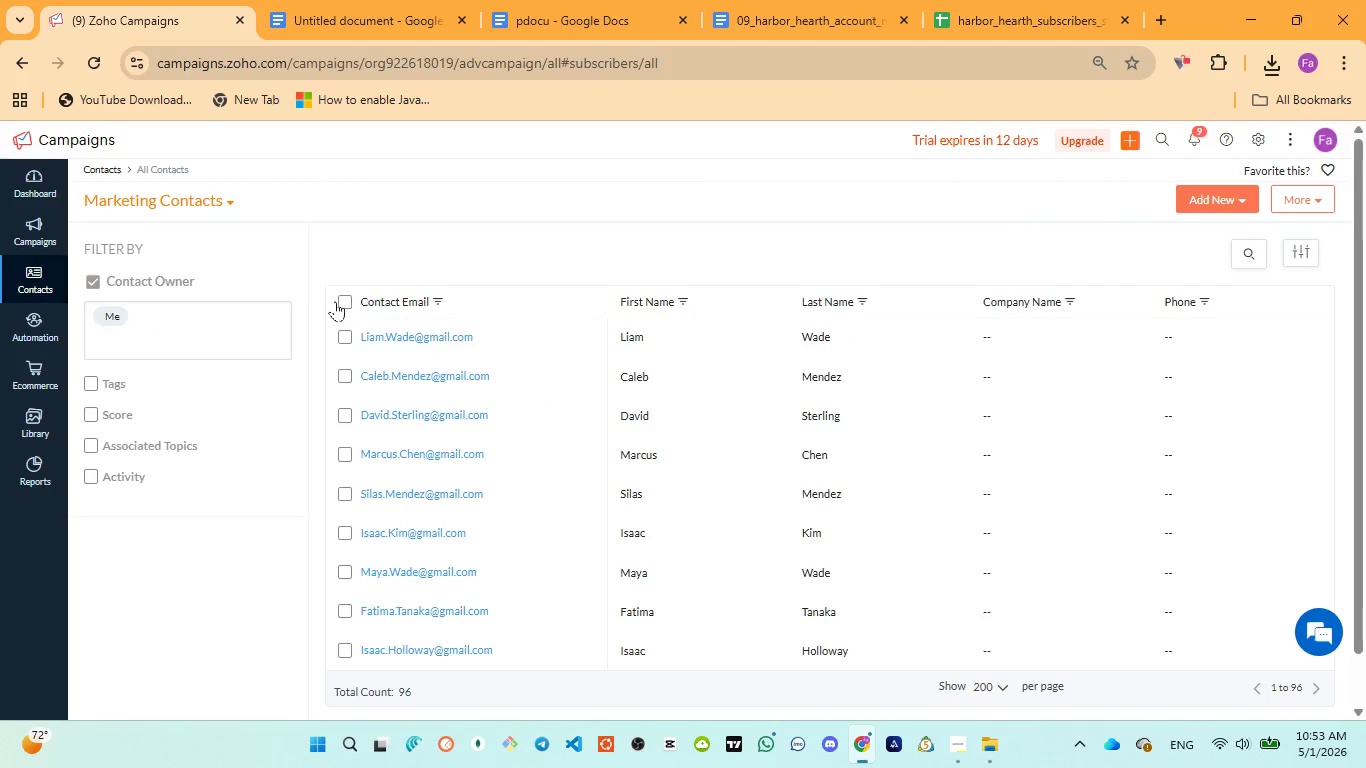 
left_click([340, 301])
 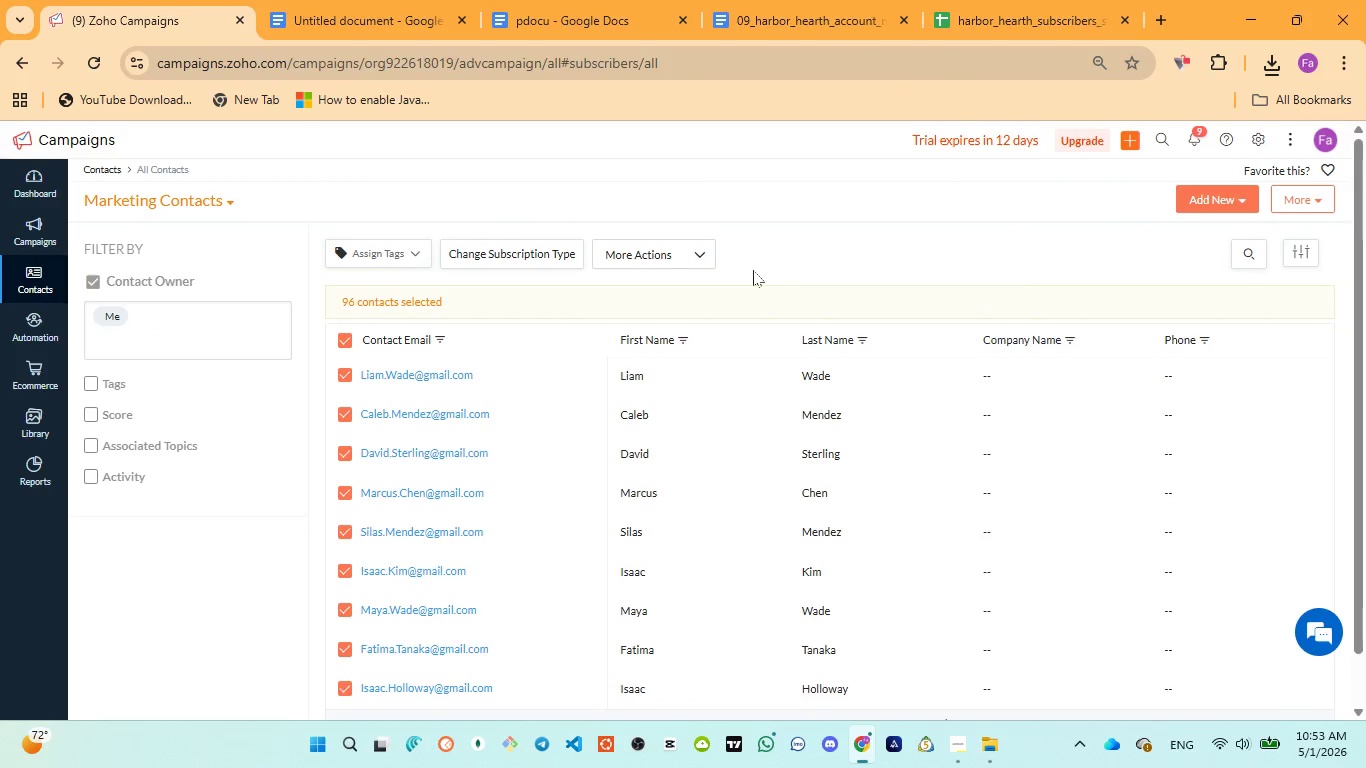 
left_click([699, 260])
 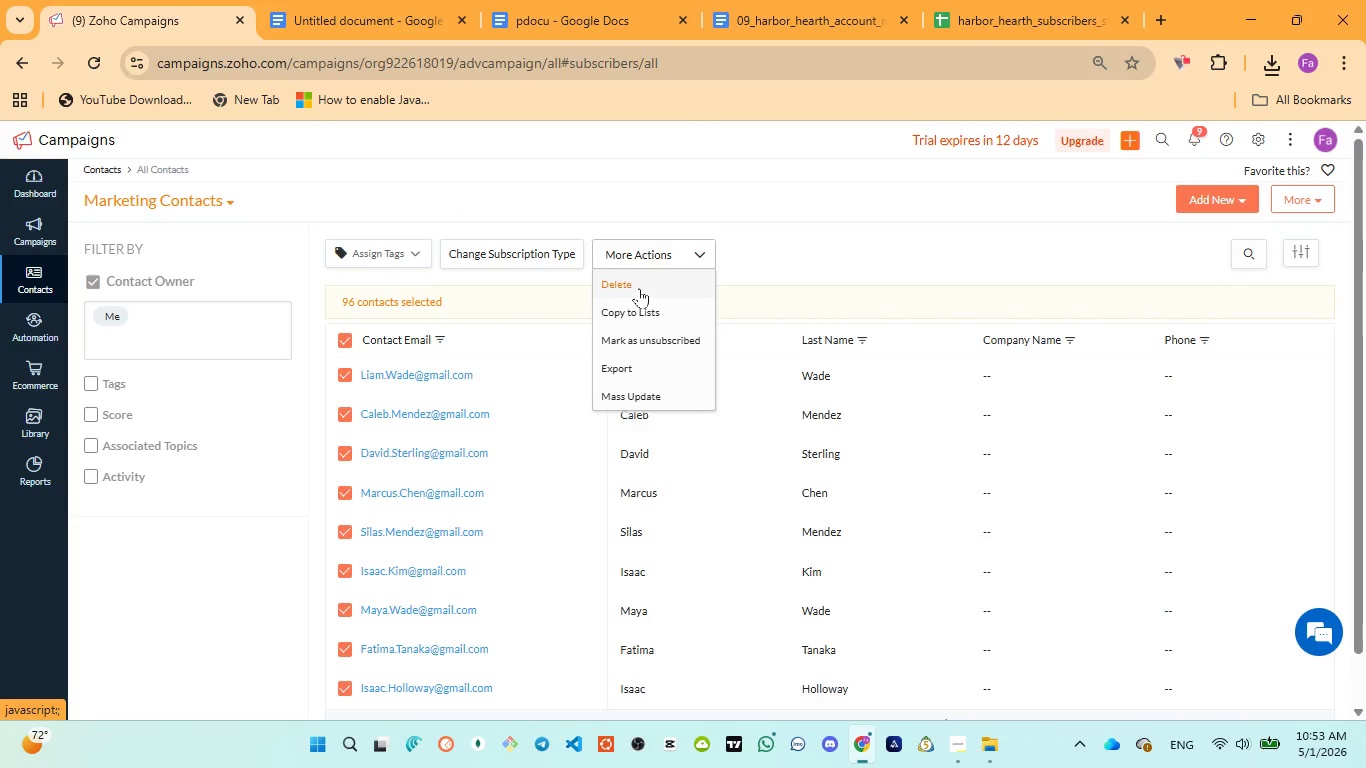 
left_click([640, 287])
 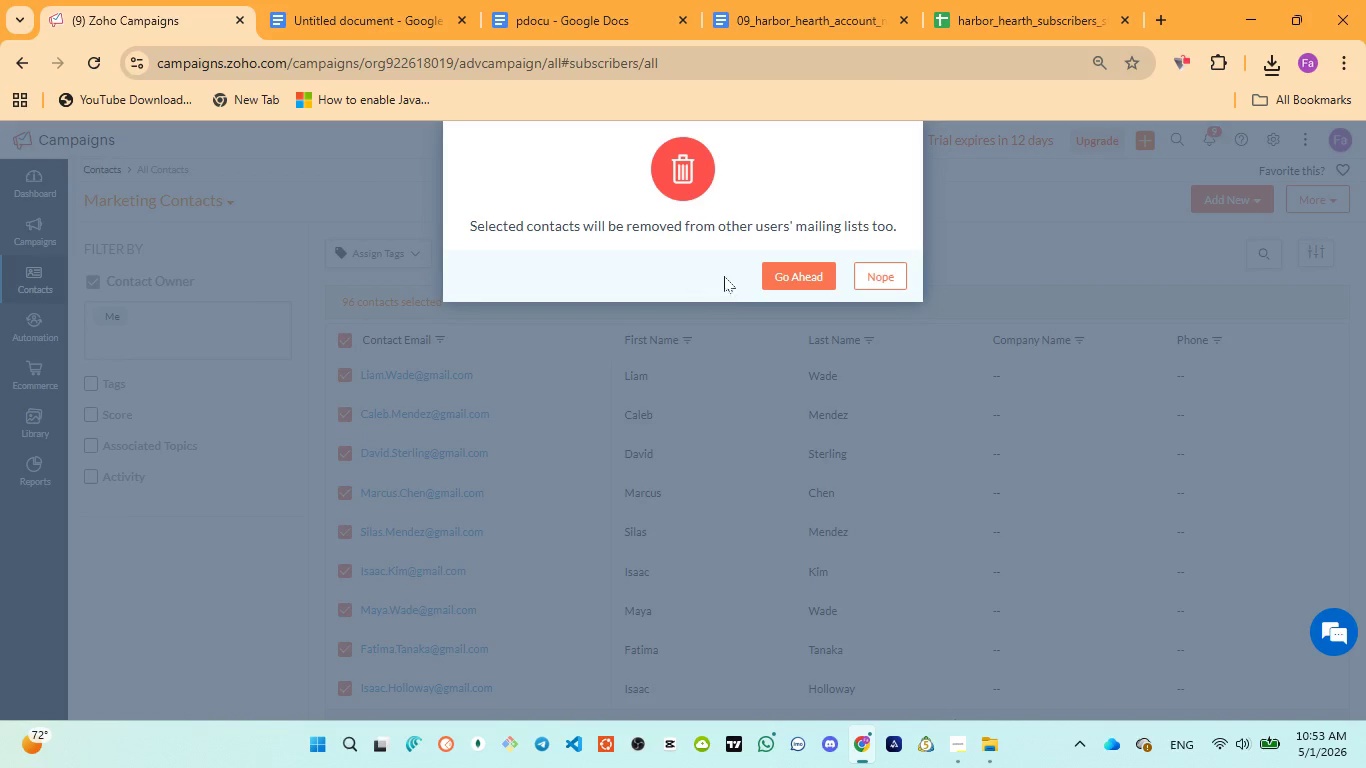 
left_click([813, 274])
 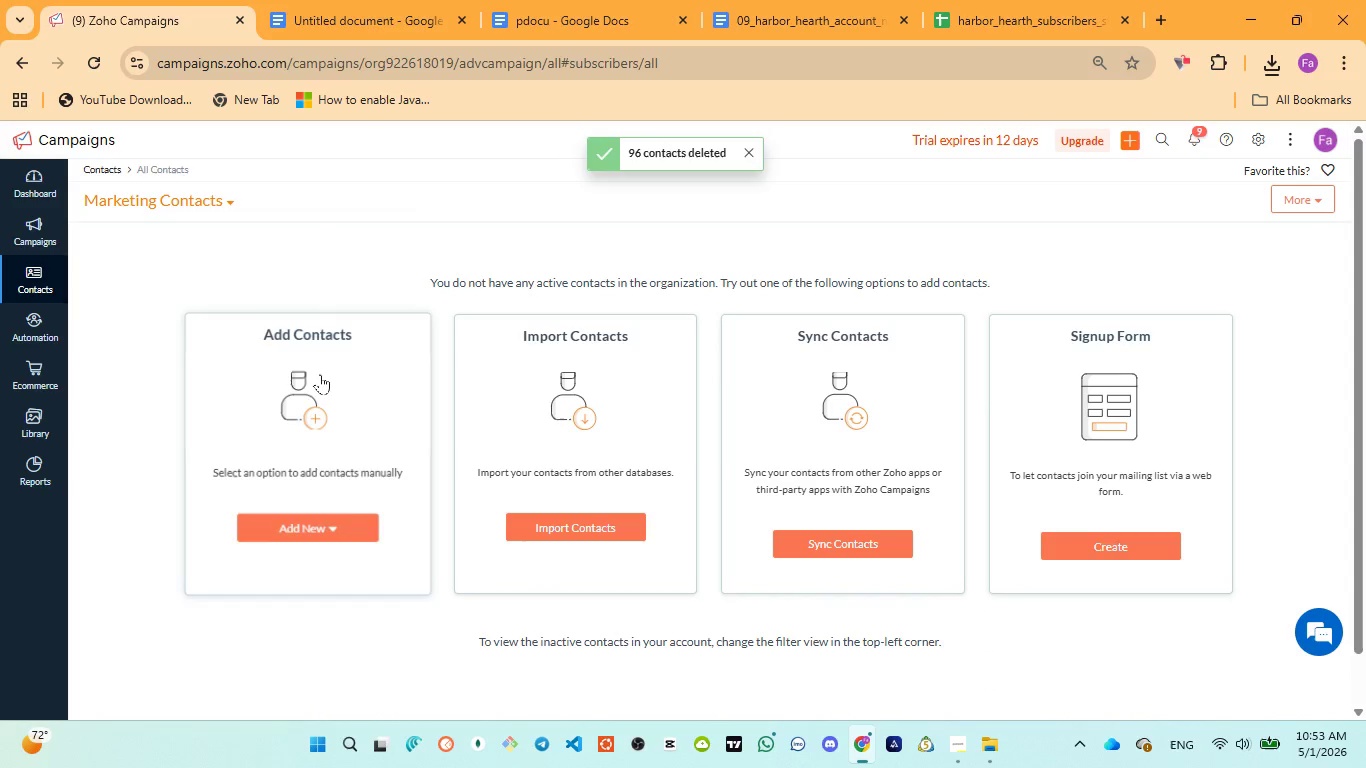 
left_click([28, 273])
 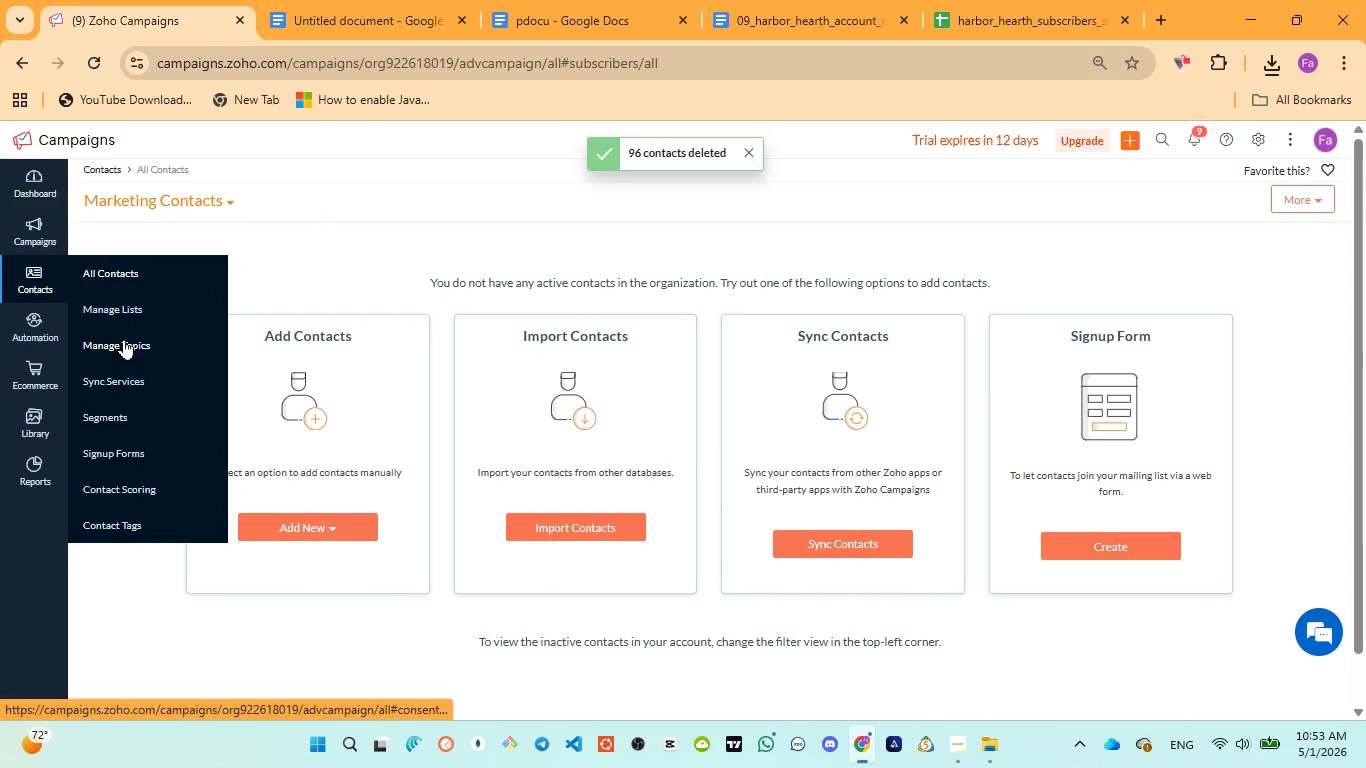 
left_click([132, 306])
 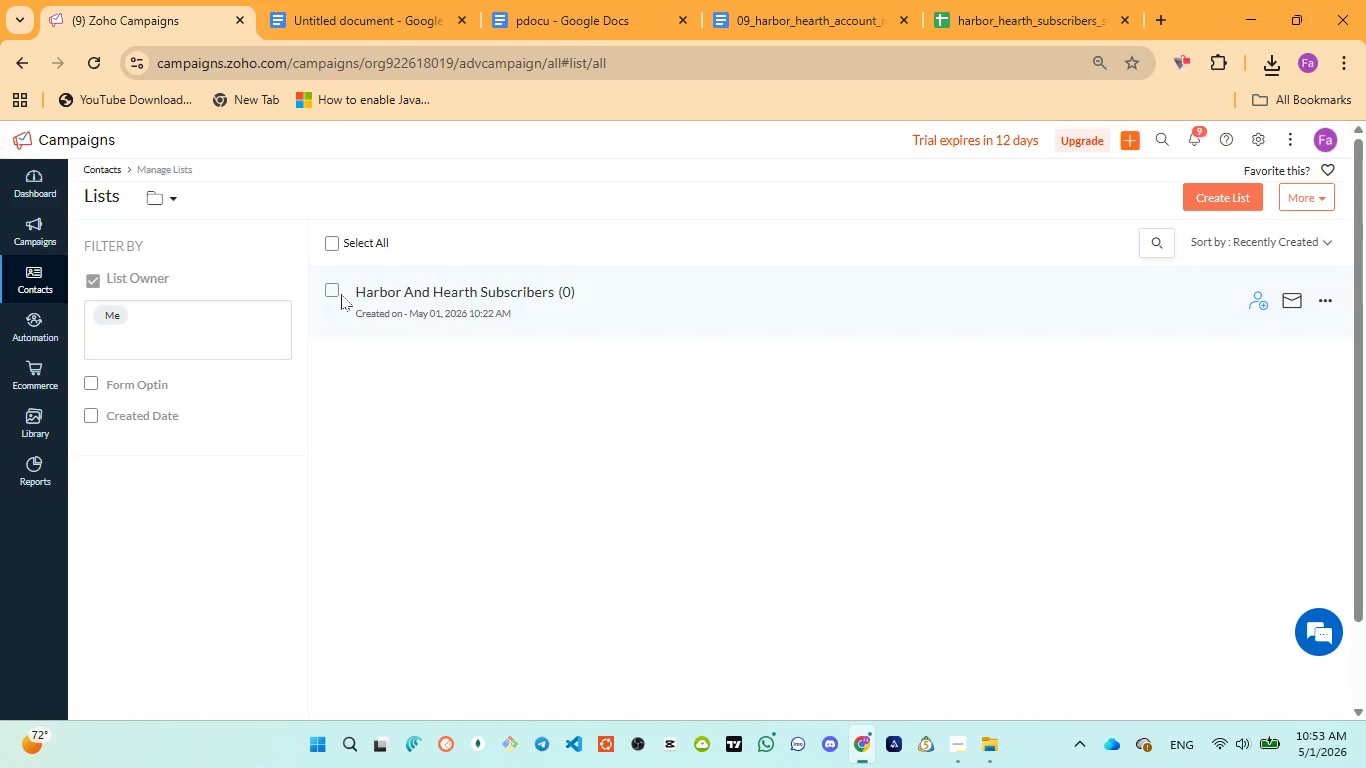 
wait(6.38)
 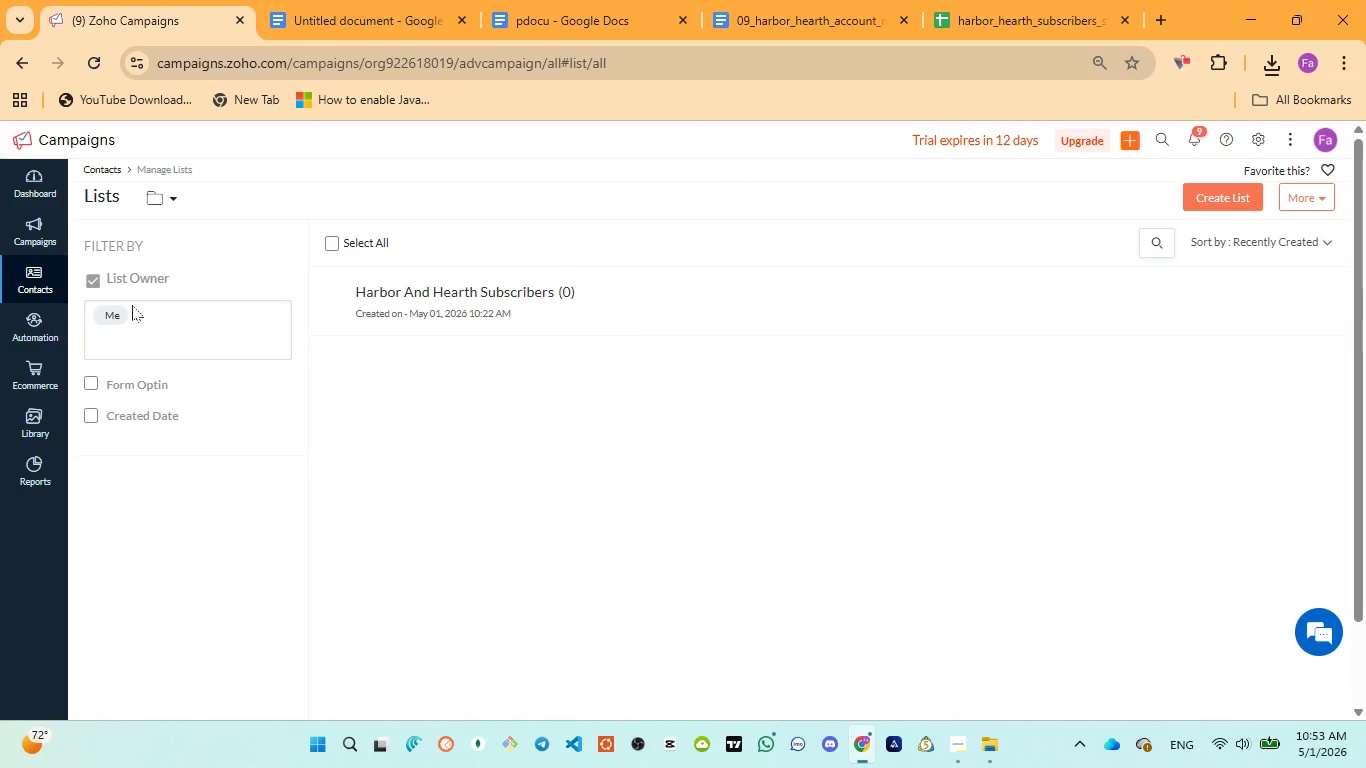 
left_click([336, 288])
 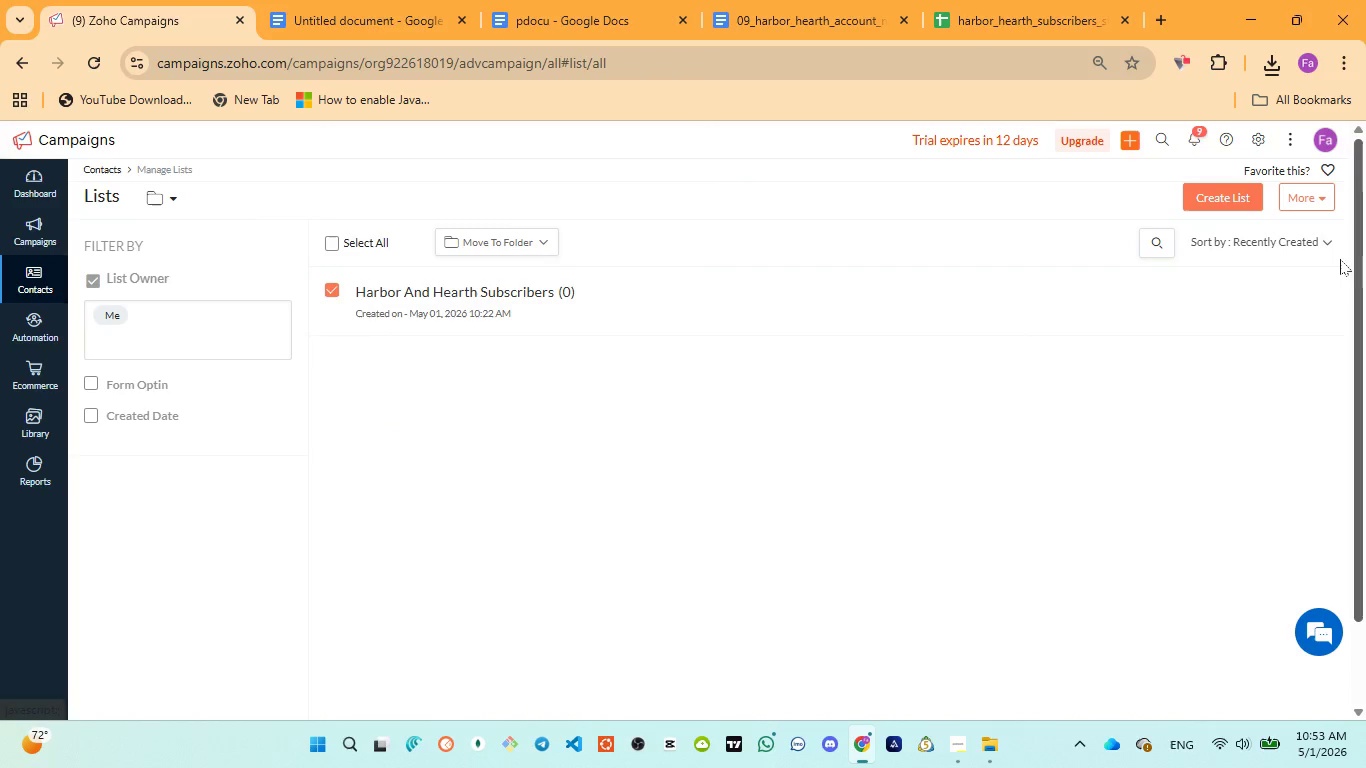 
left_click([1322, 298])
 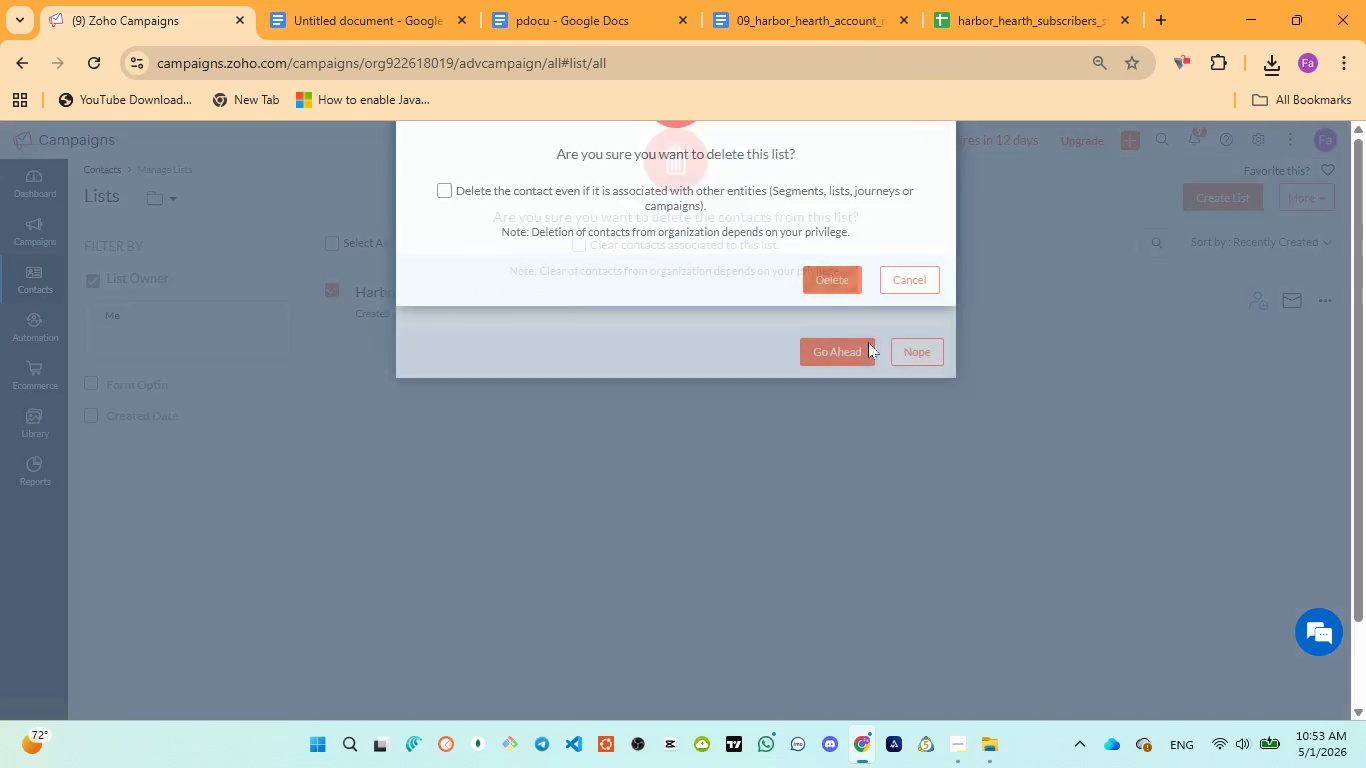 
left_click([844, 344])
 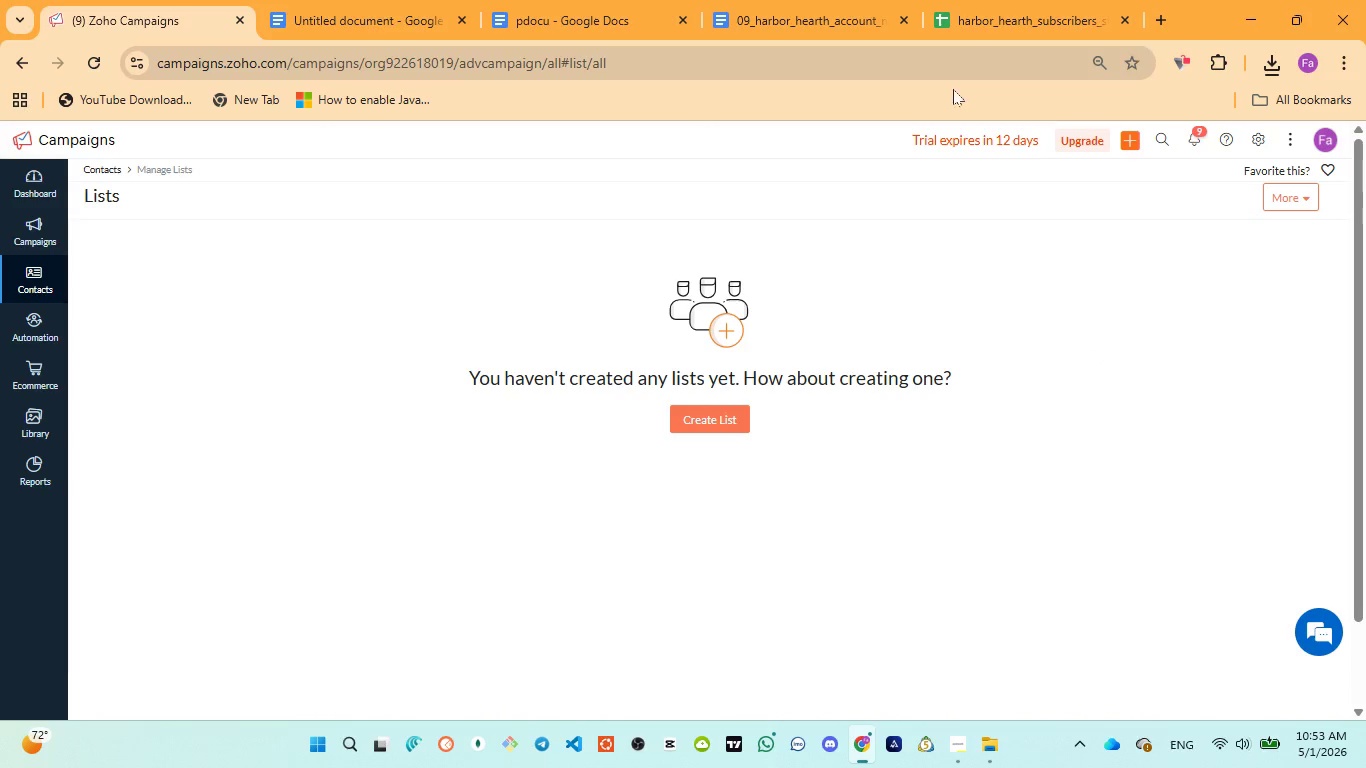 
wait(16.94)
 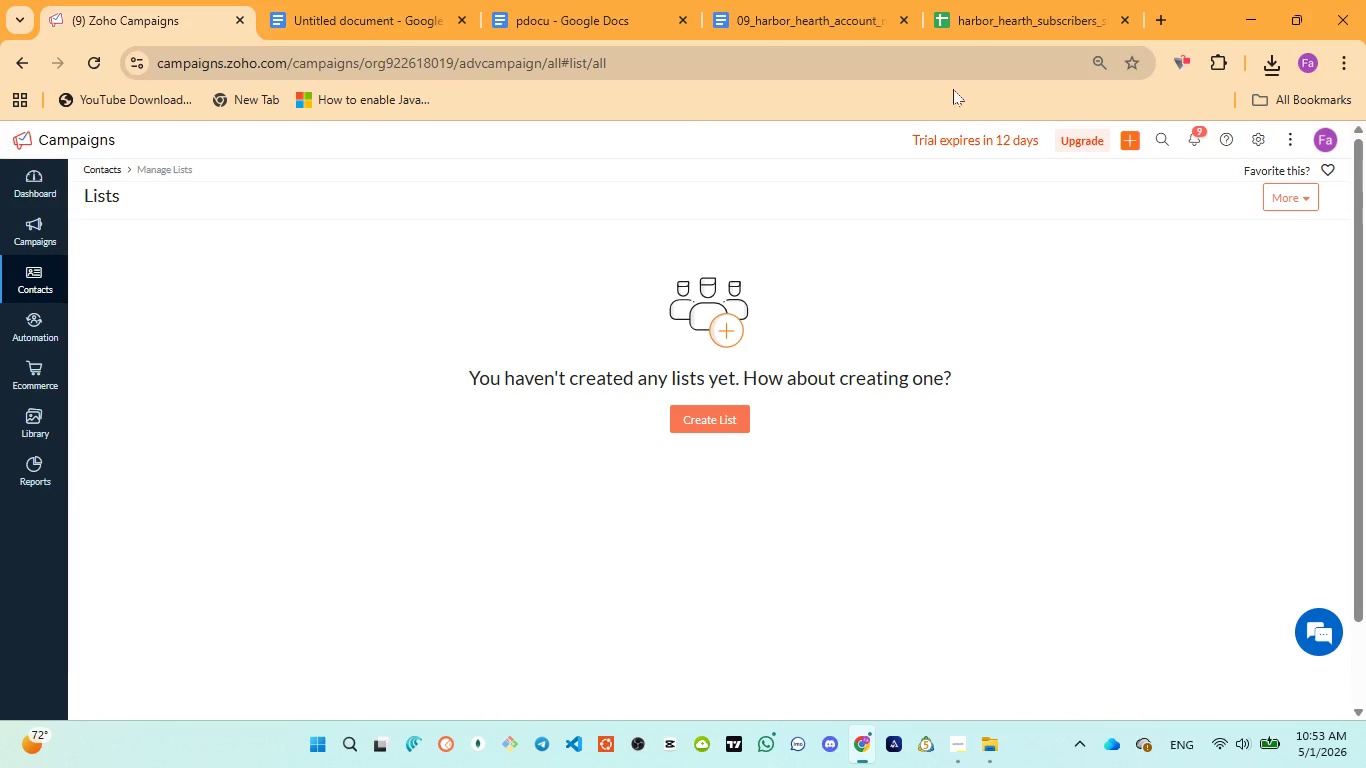 
left_click([103, 266])
 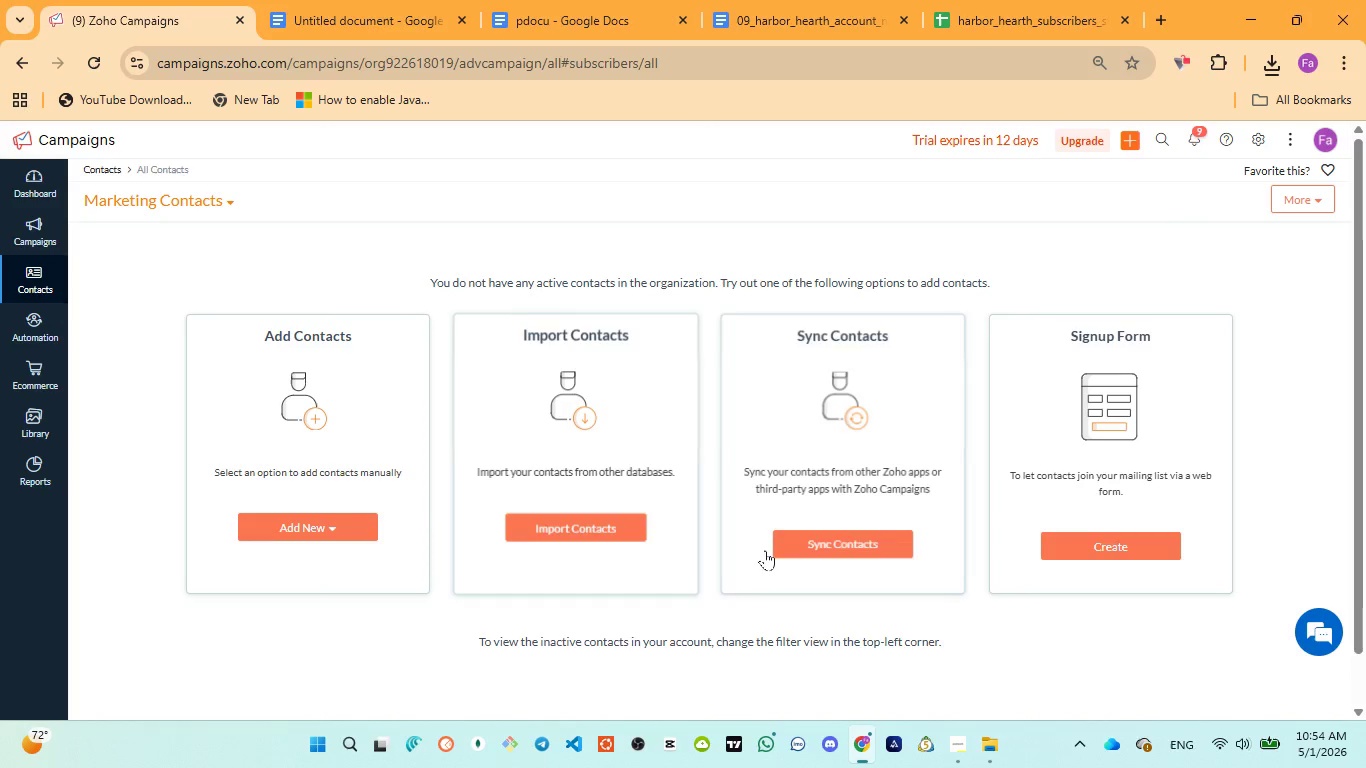 
left_click([621, 536])
 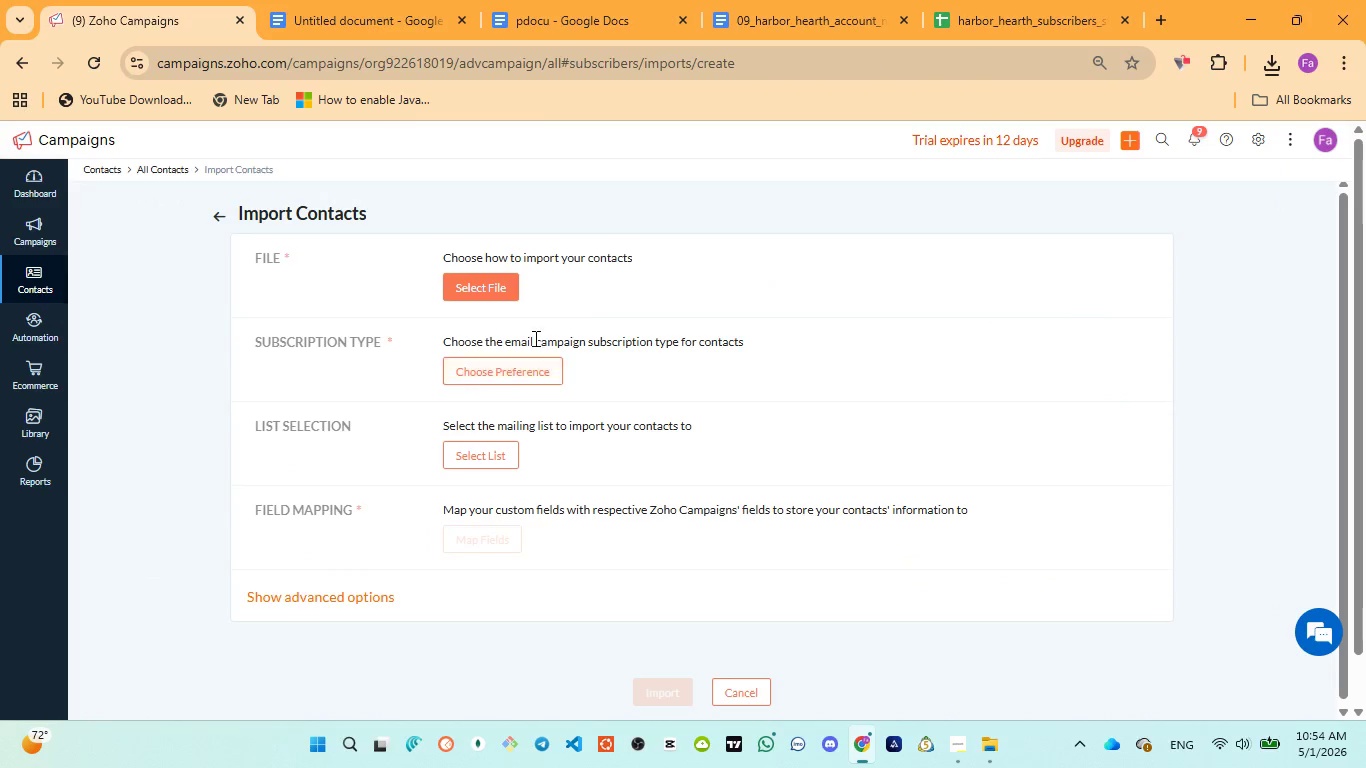 
left_click([504, 292])
 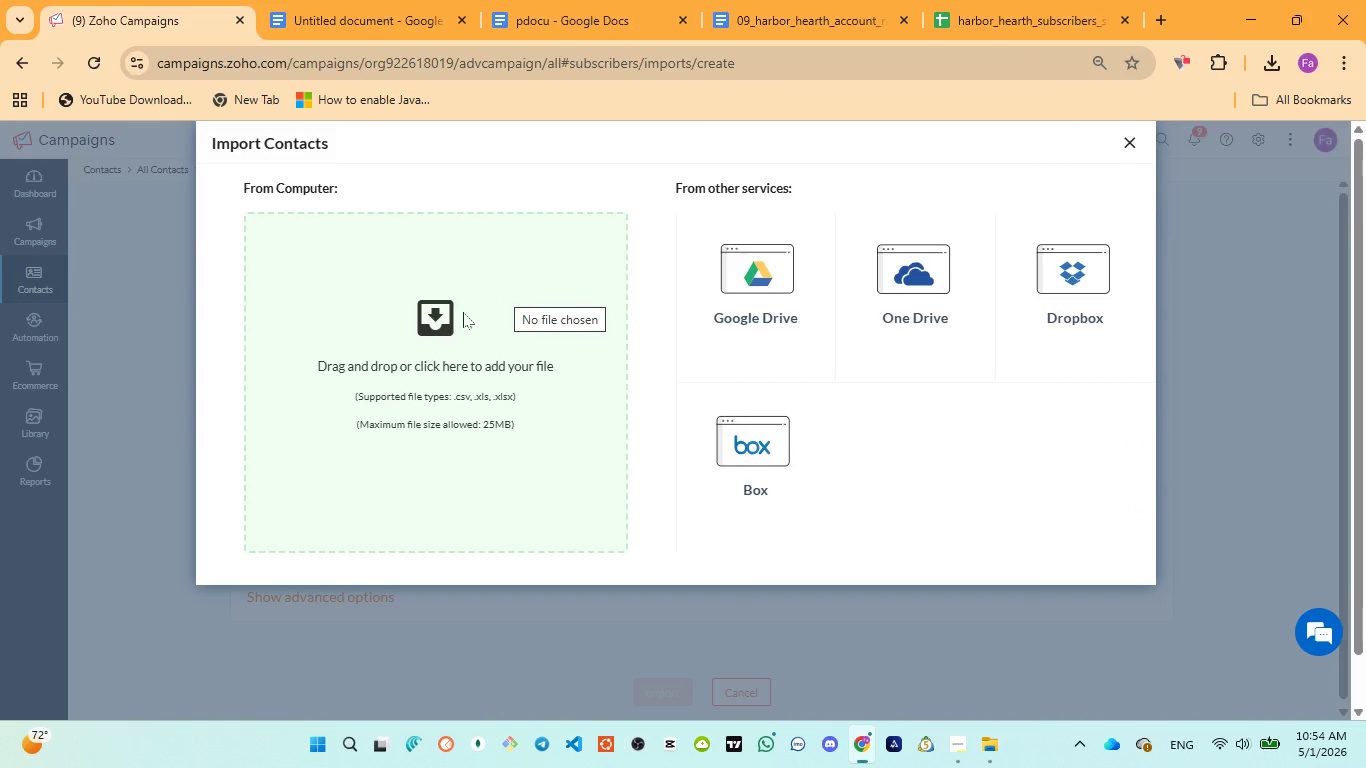 
left_click([442, 322])
 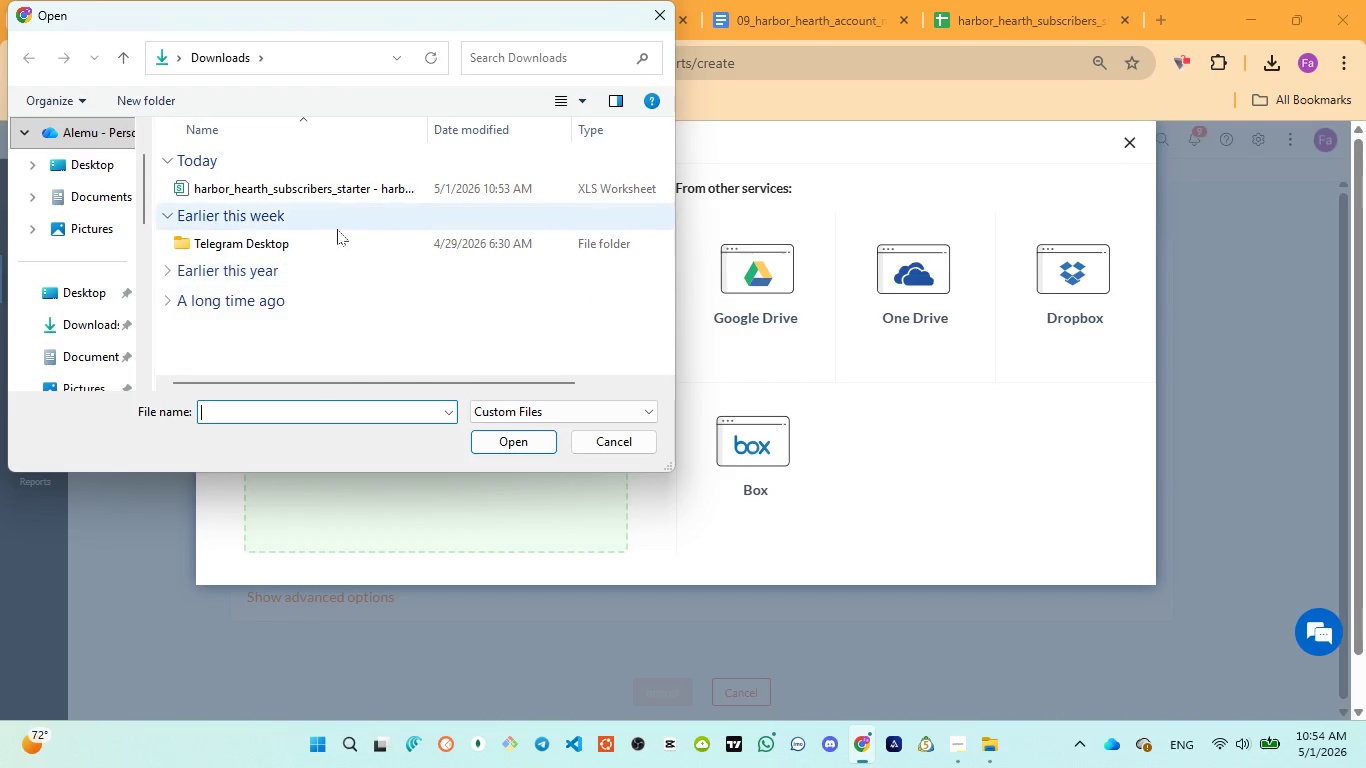 
left_click([331, 177])
 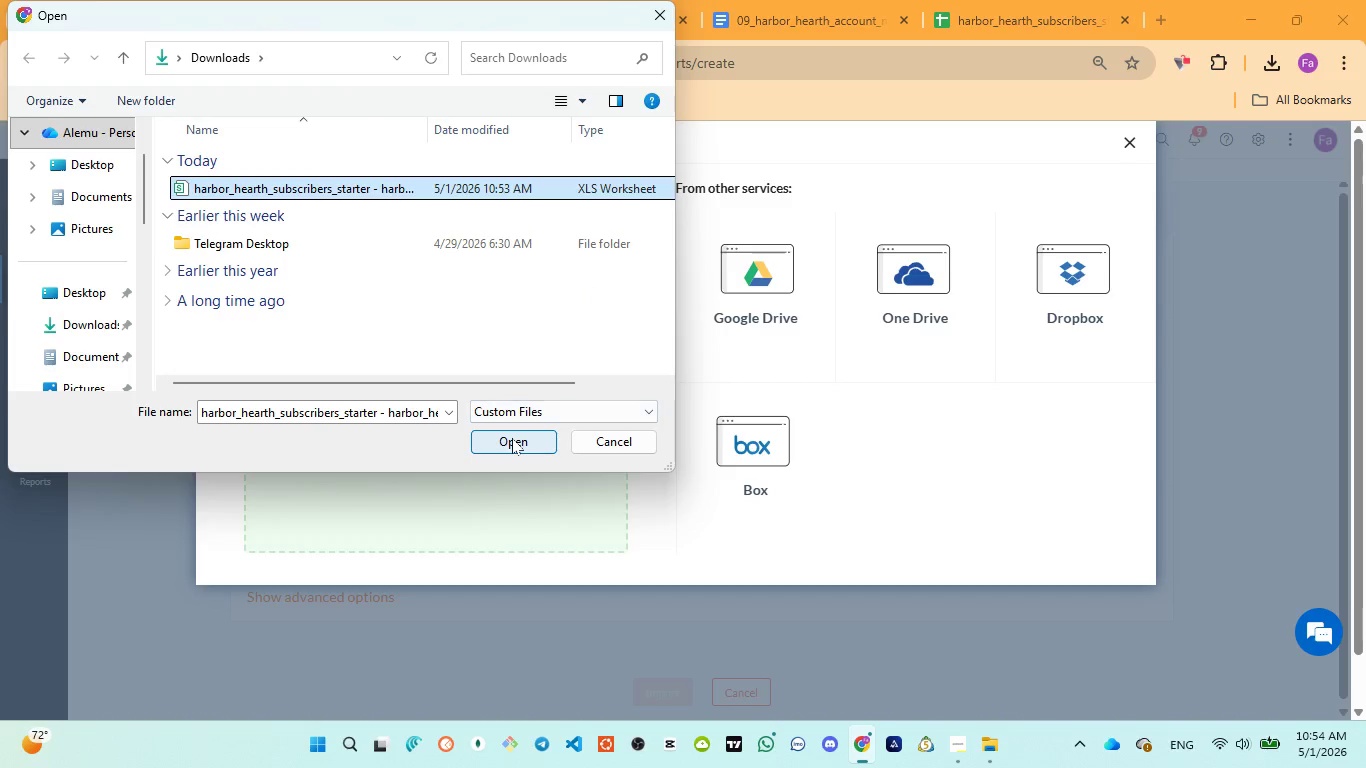 
left_click([512, 438])
 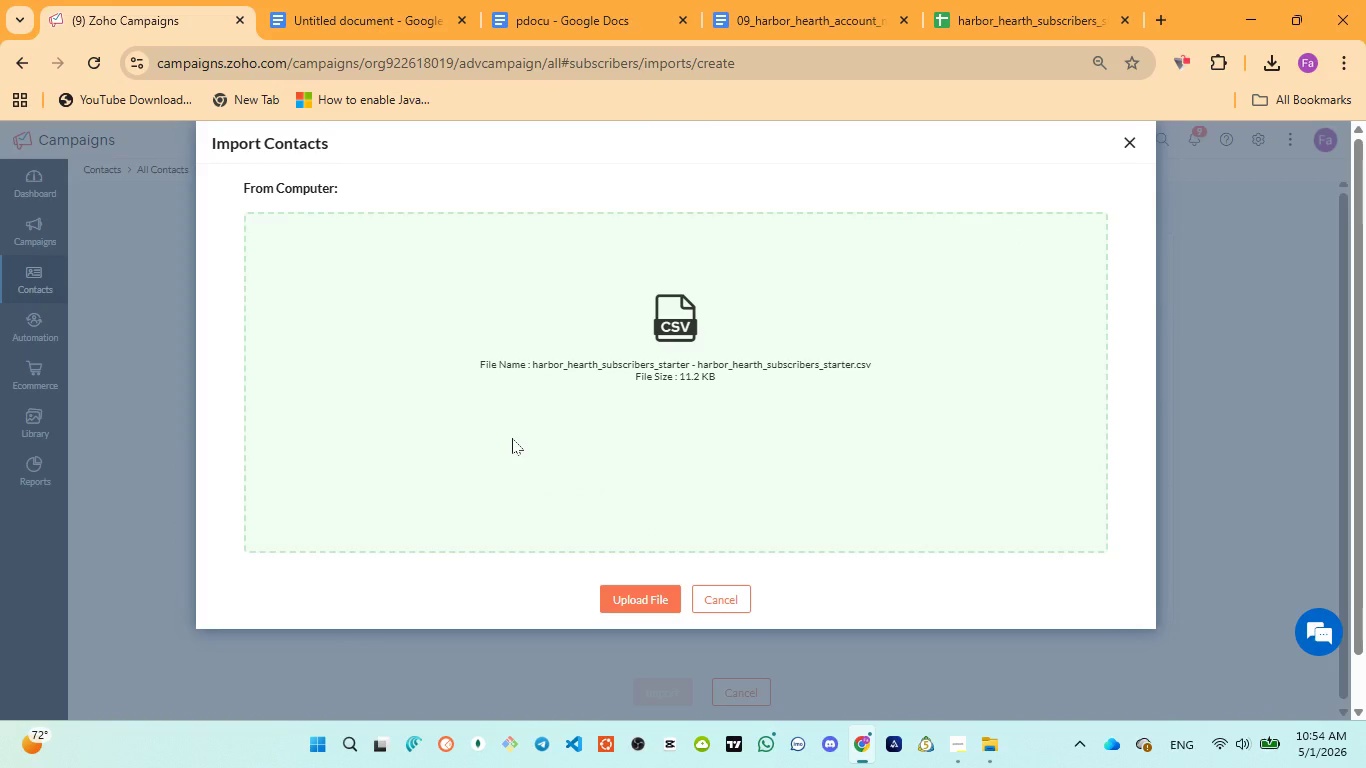 
wait(7.31)
 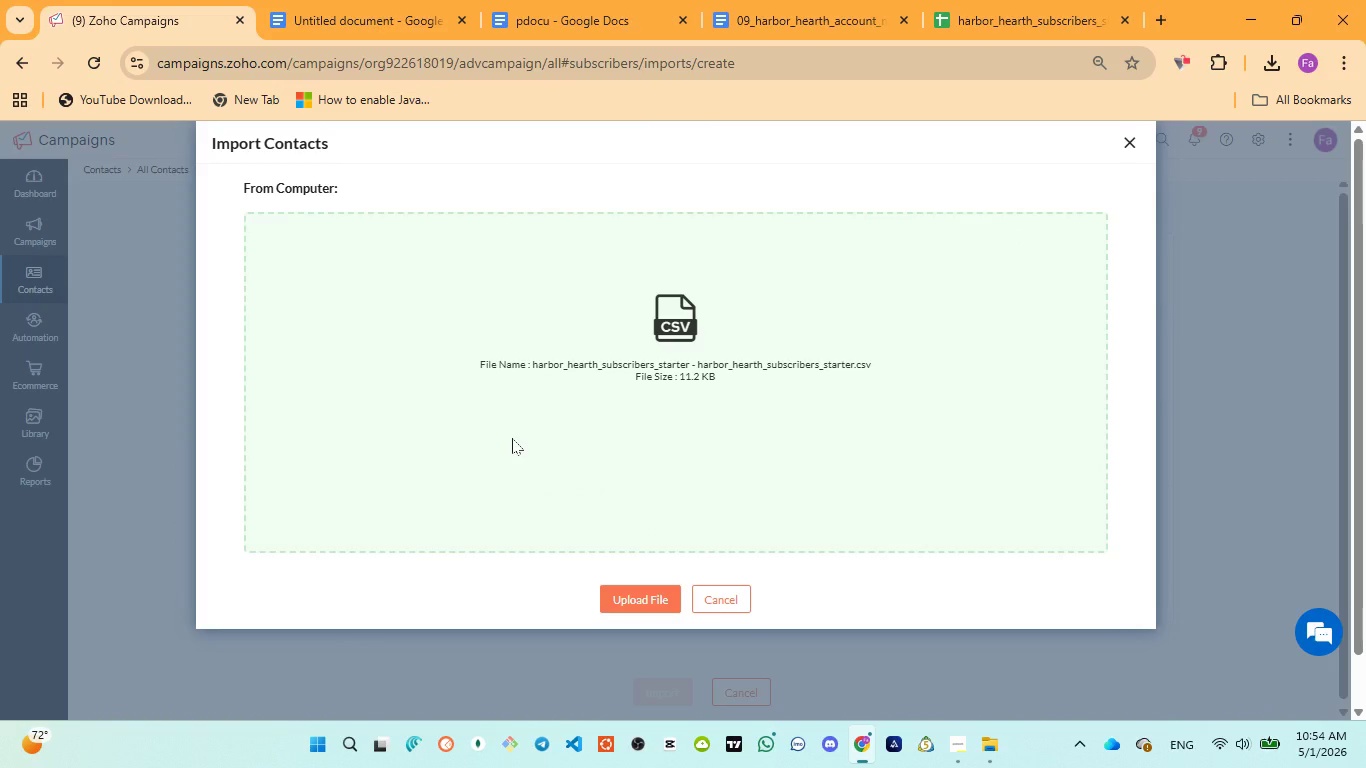 
left_click([639, 586])
 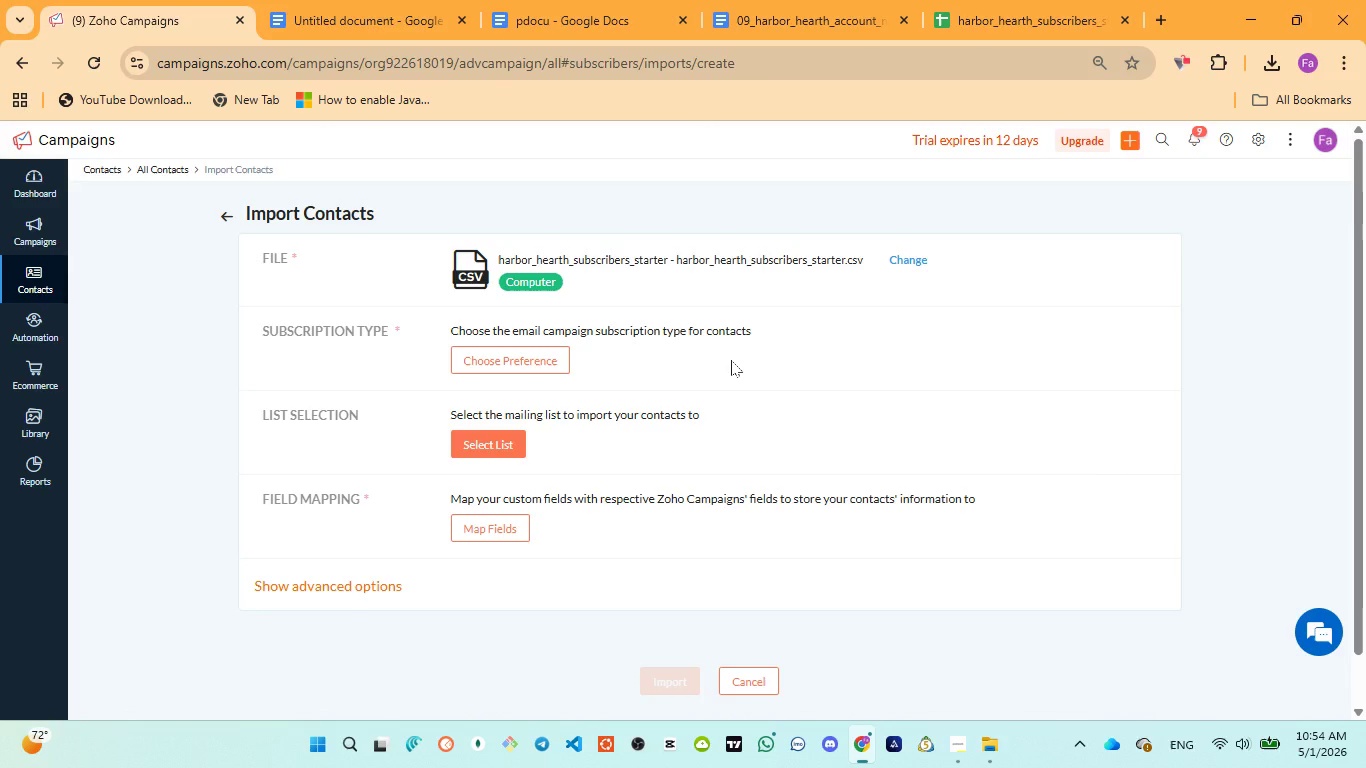 
wait(19.83)
 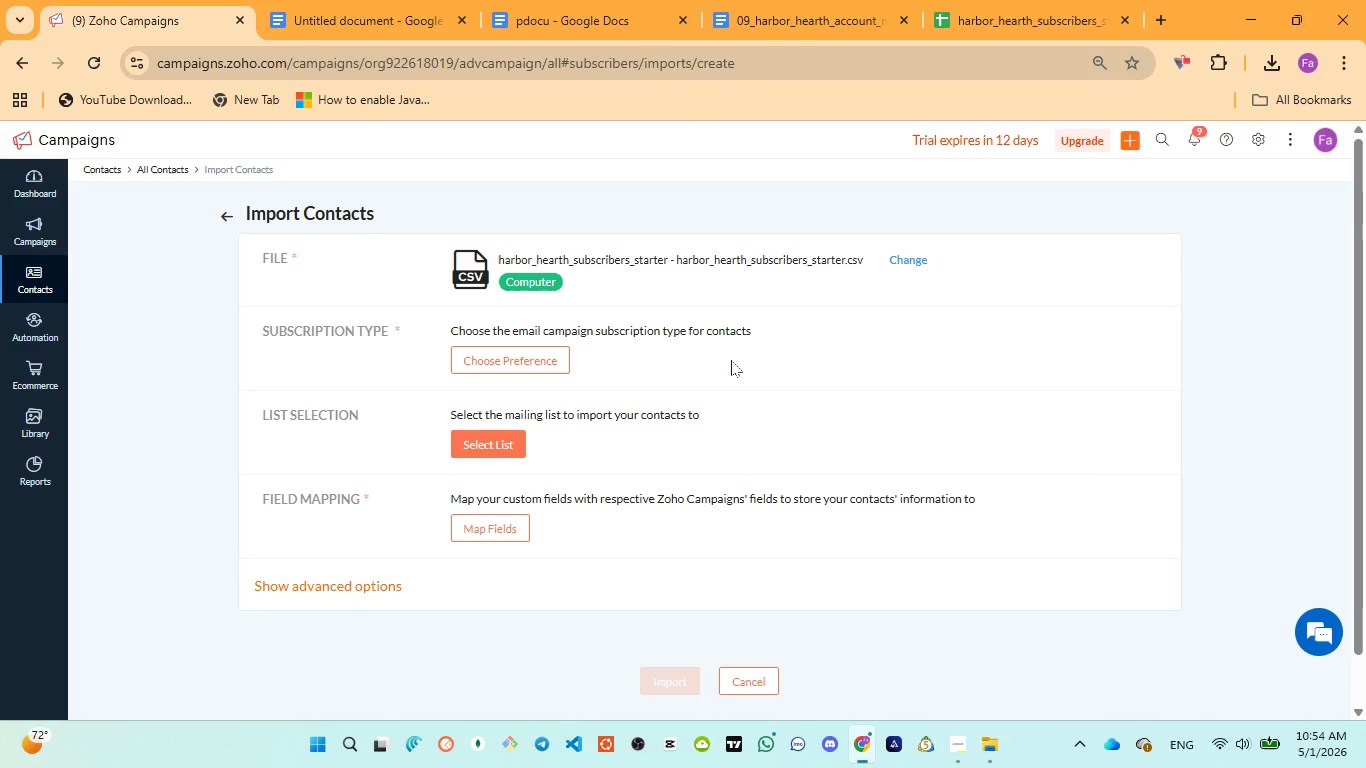 
left_click([515, 352])
 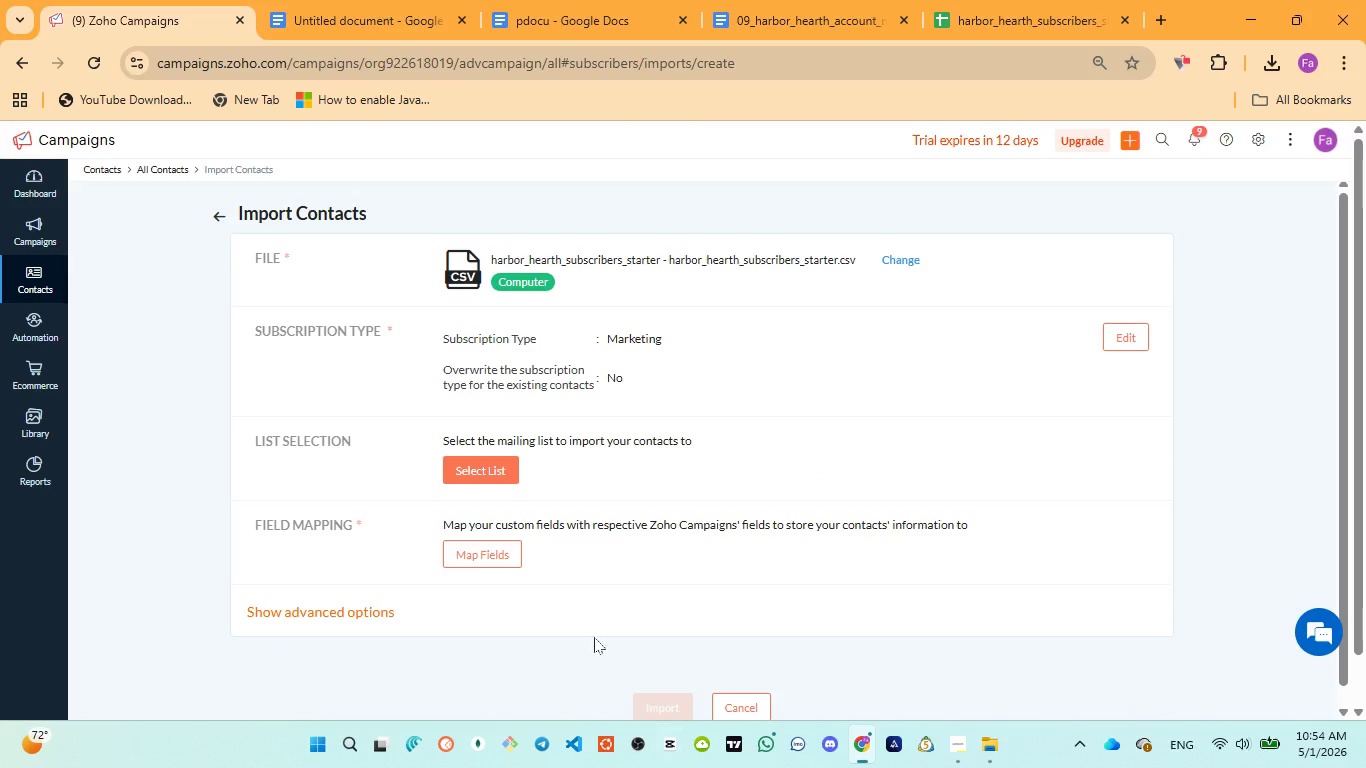 
wait(17.88)
 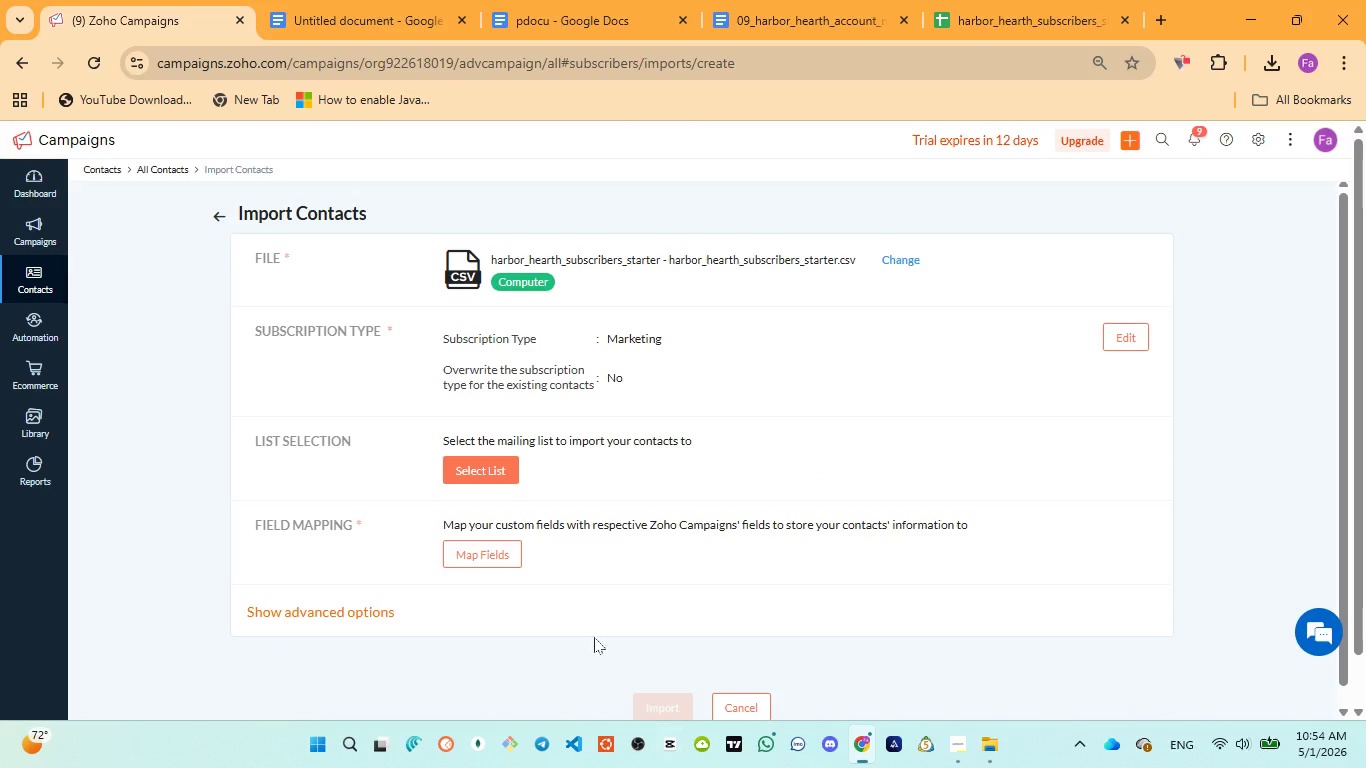 
left_click([489, 465])
 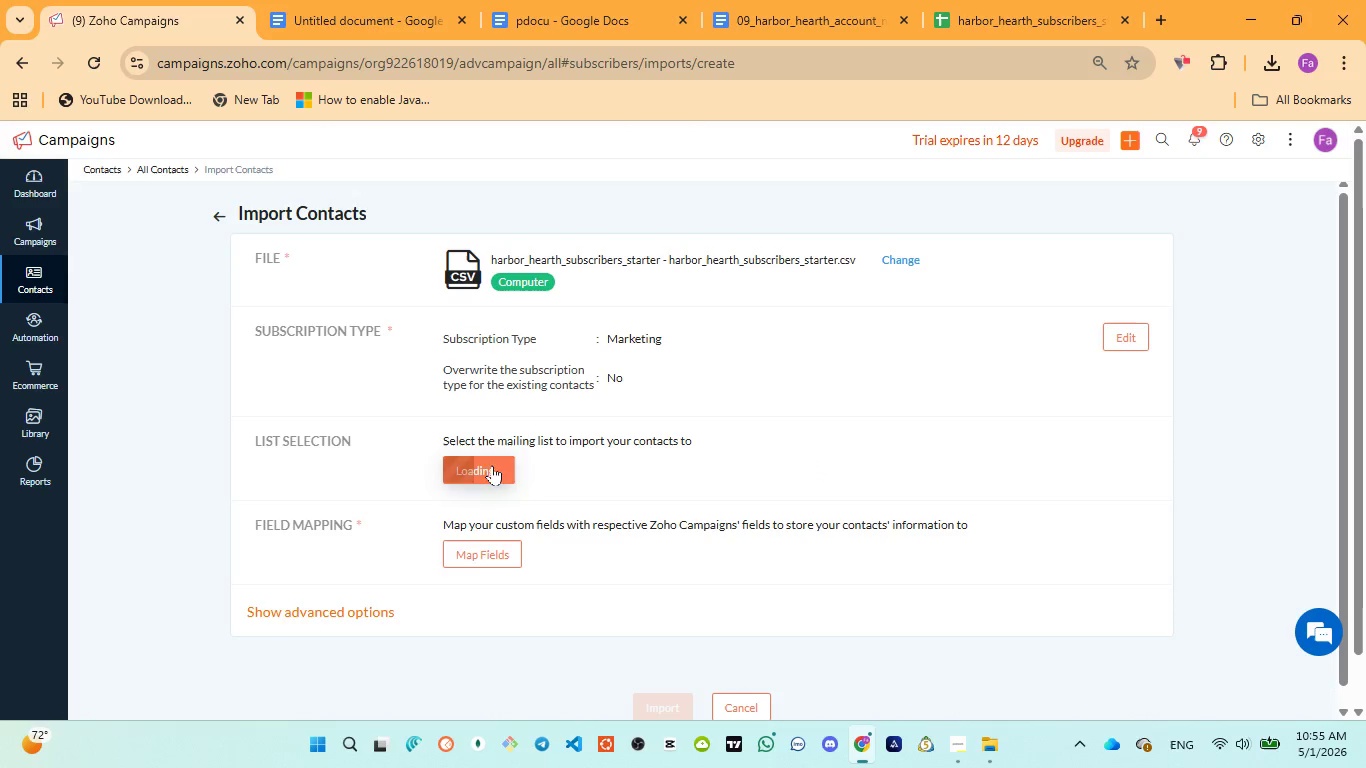 
mouse_move([570, 437])
 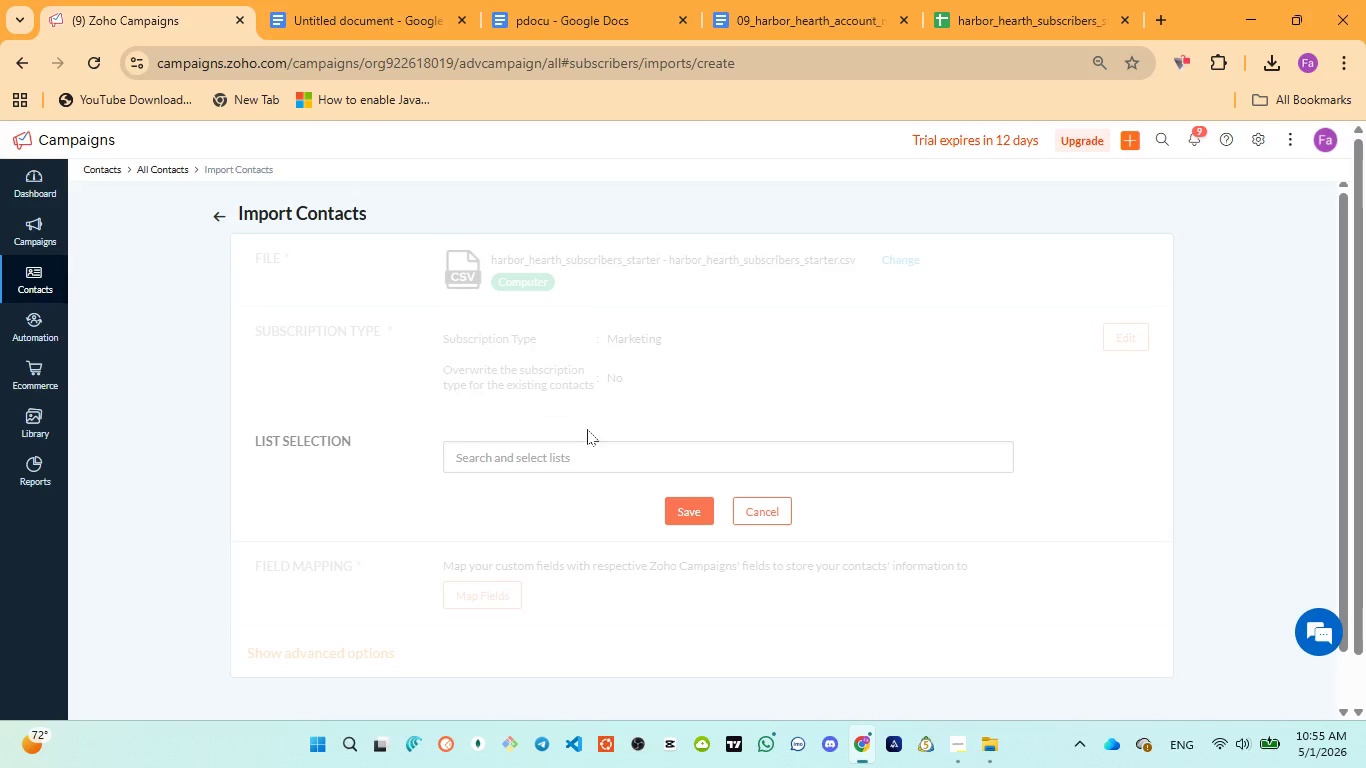 
wait(8.82)
 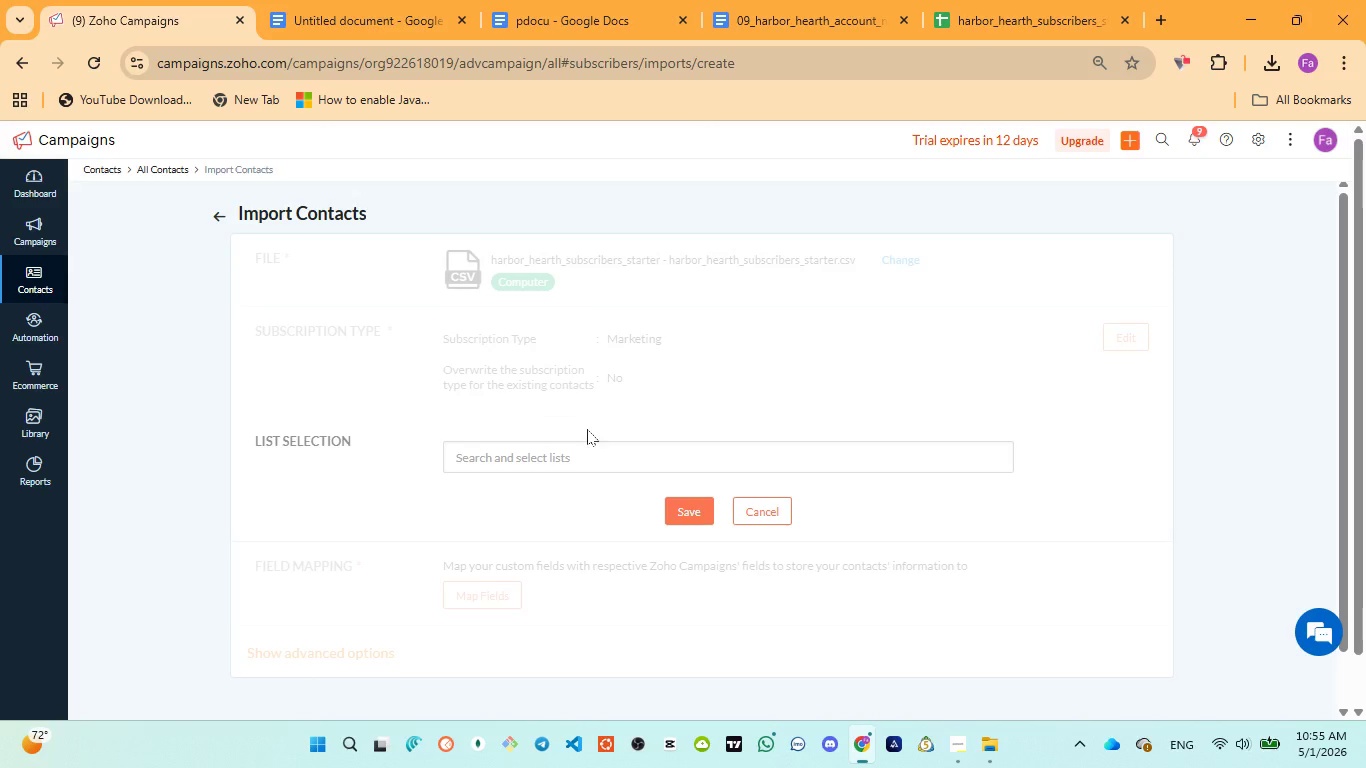 
scroll: coordinate [540, 452], scroll_direction: up, amount: 41.0
 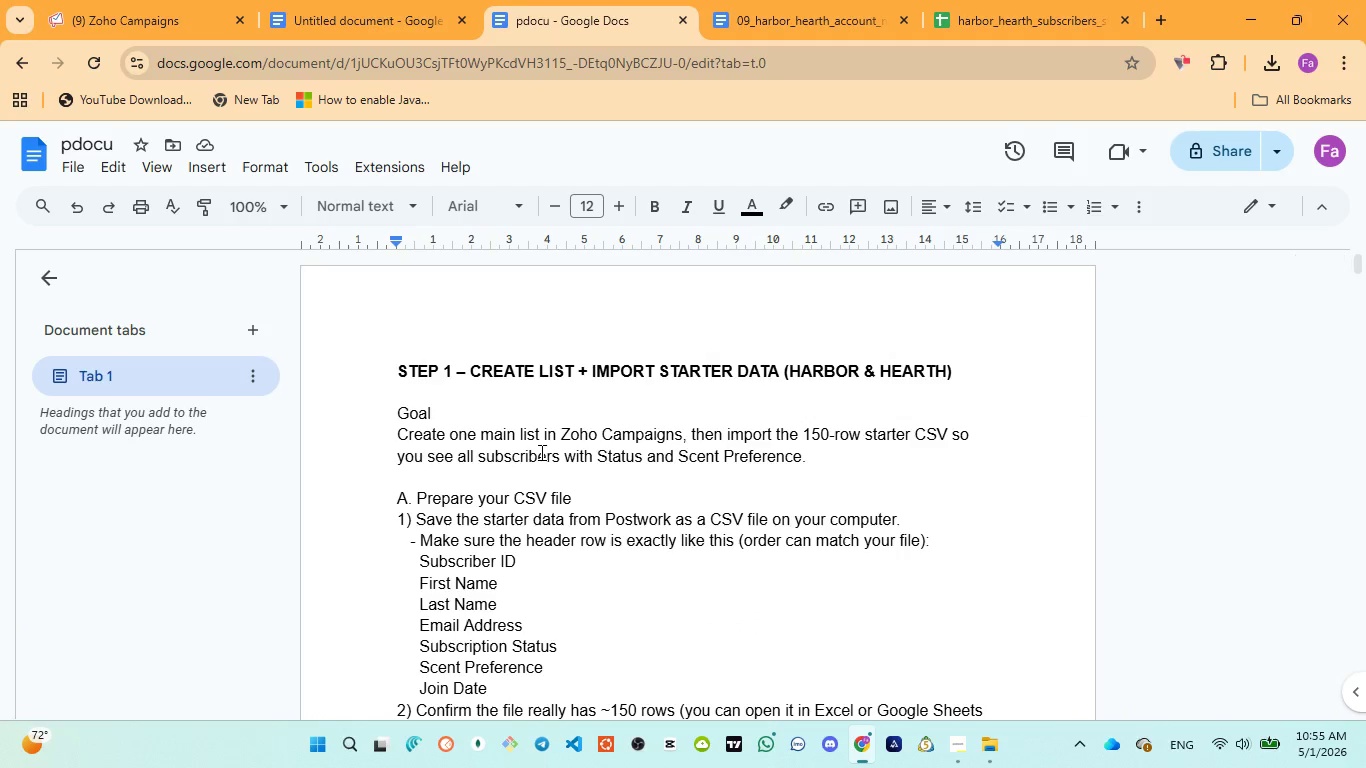 
scroll: coordinate [541, 452], scroll_direction: down, amount: 4.0
 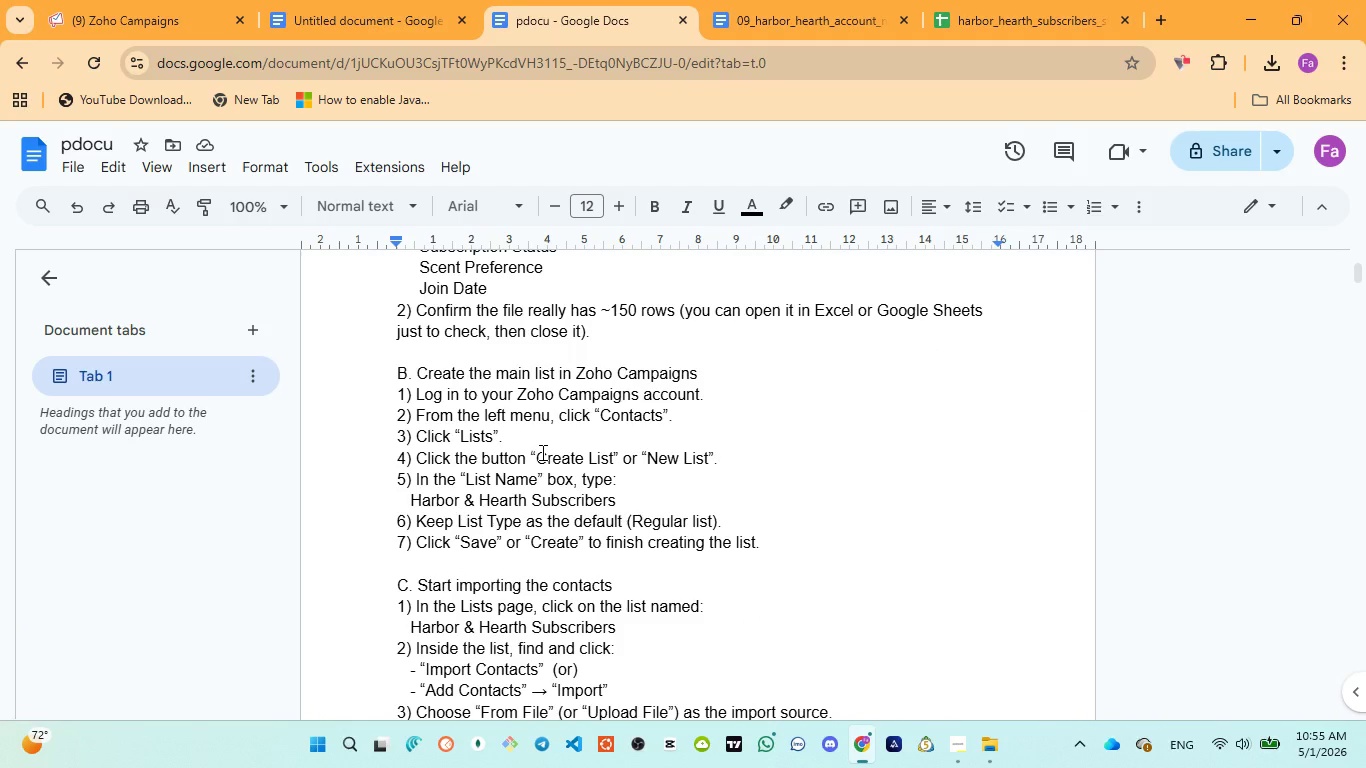 
scroll: coordinate [541, 452], scroll_direction: up, amount: 6.0
 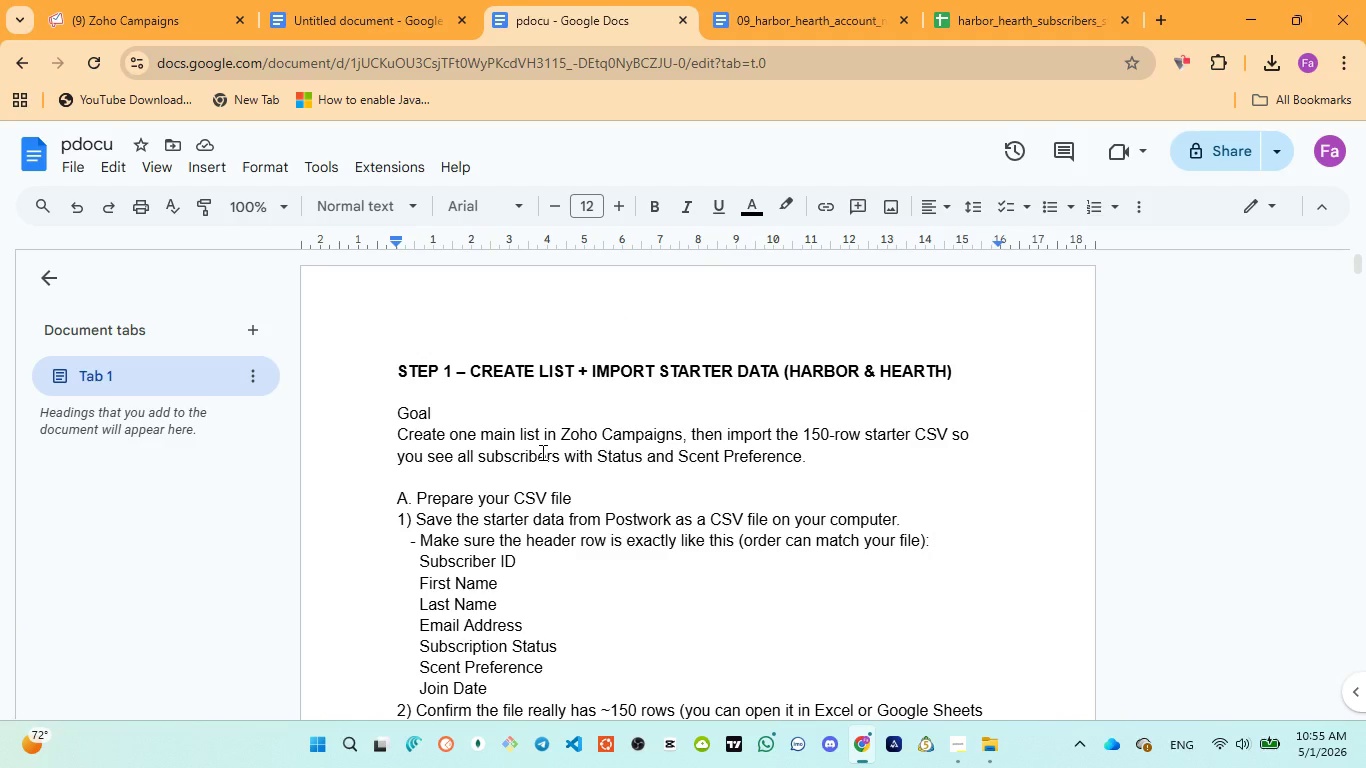 
scroll: coordinate [541, 453], scroll_direction: none, amount: 0.0
 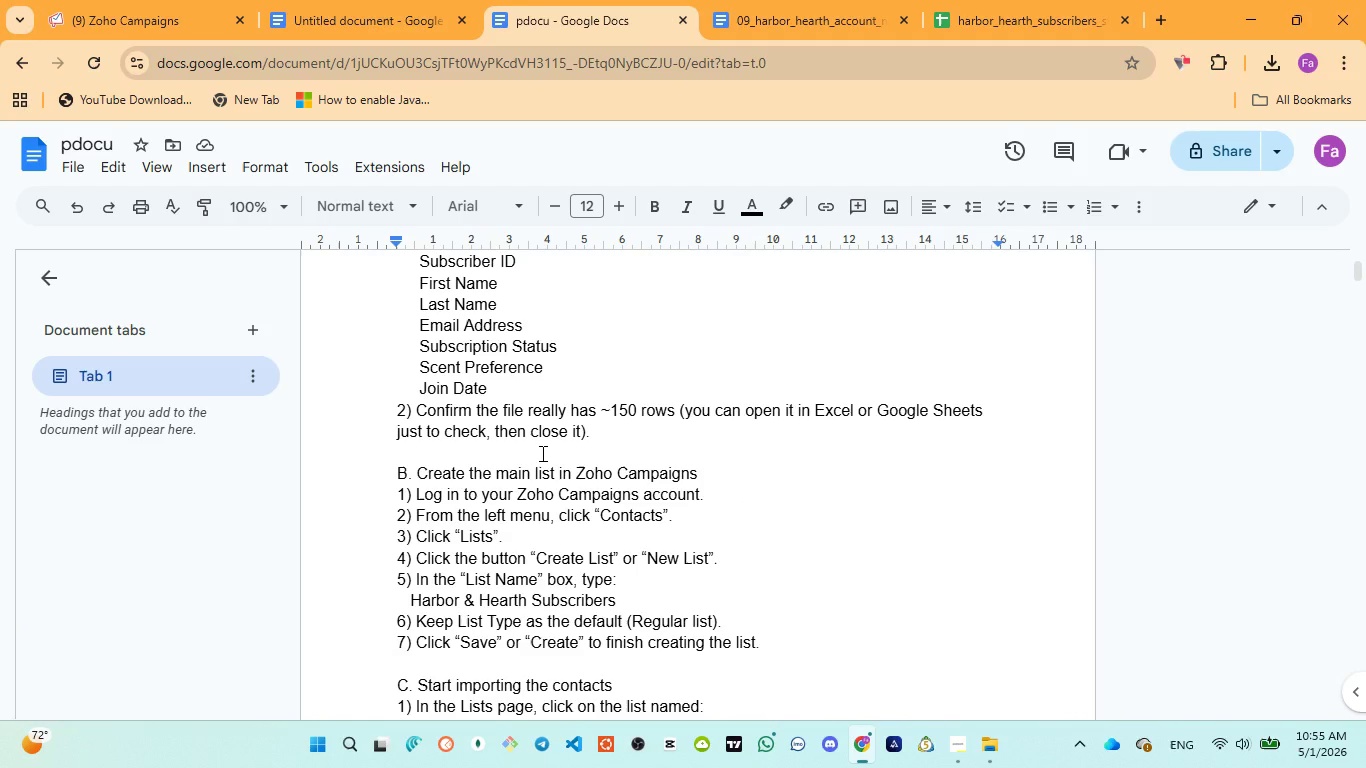 
scroll: coordinate [541, 453], scroll_direction: down, amount: 8.0
 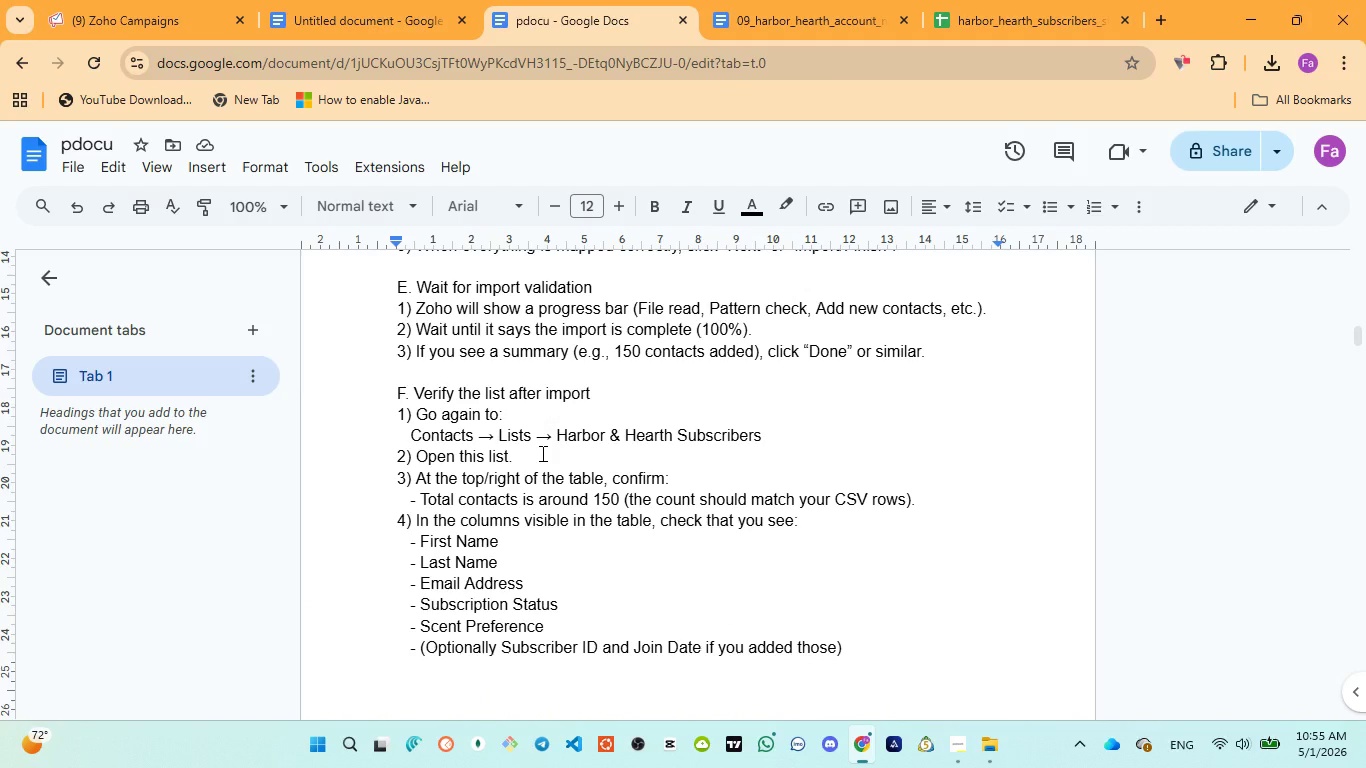 
scroll: coordinate [541, 453], scroll_direction: up, amount: 17.0
 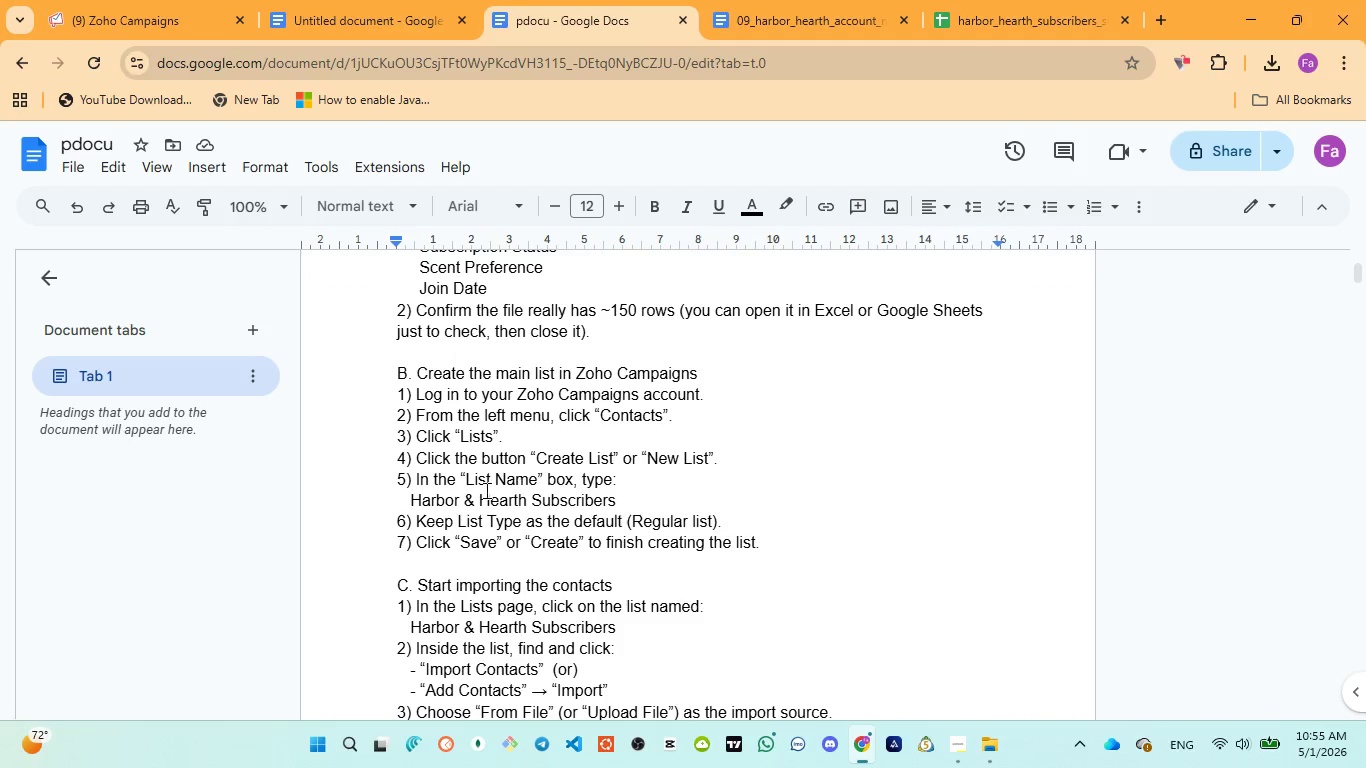 
left_click_drag(start_coordinate=[410, 501], to_coordinate=[619, 507])
 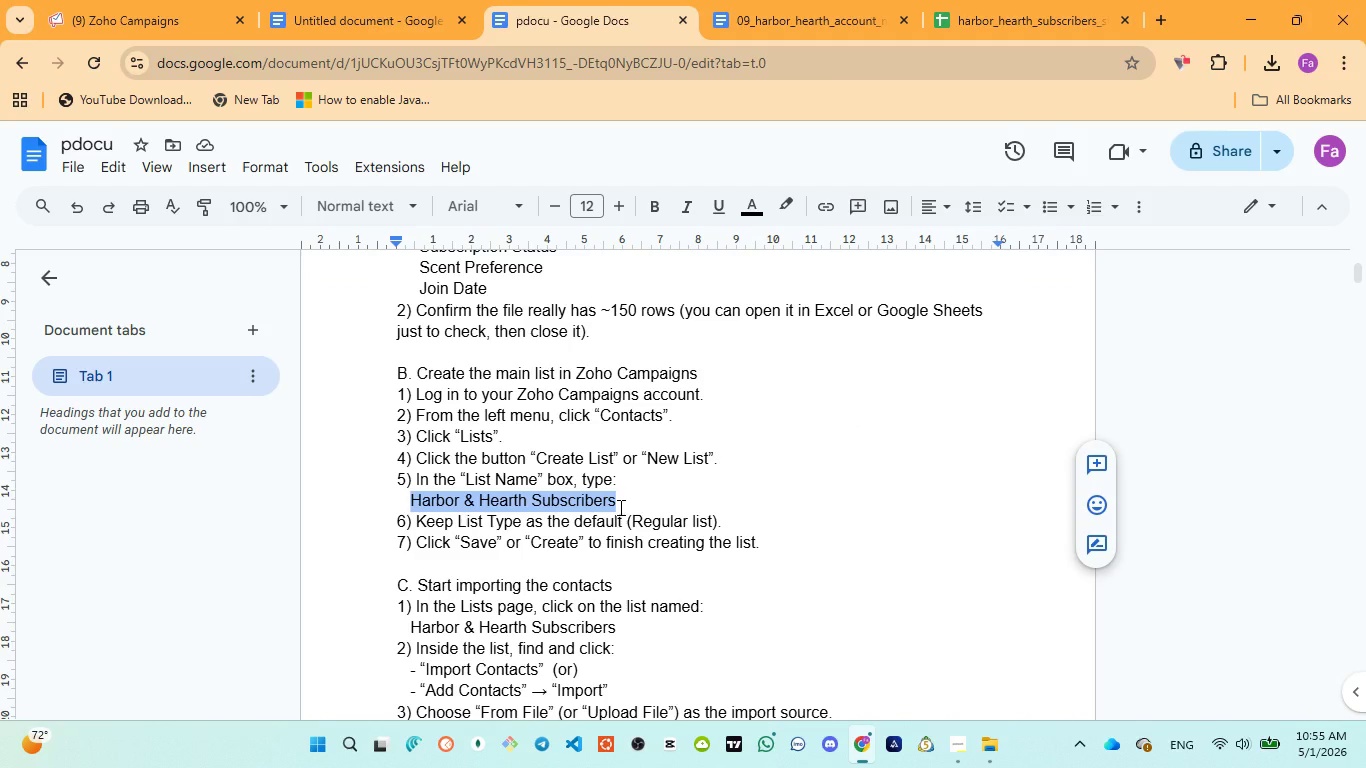 
key(Control+C)
 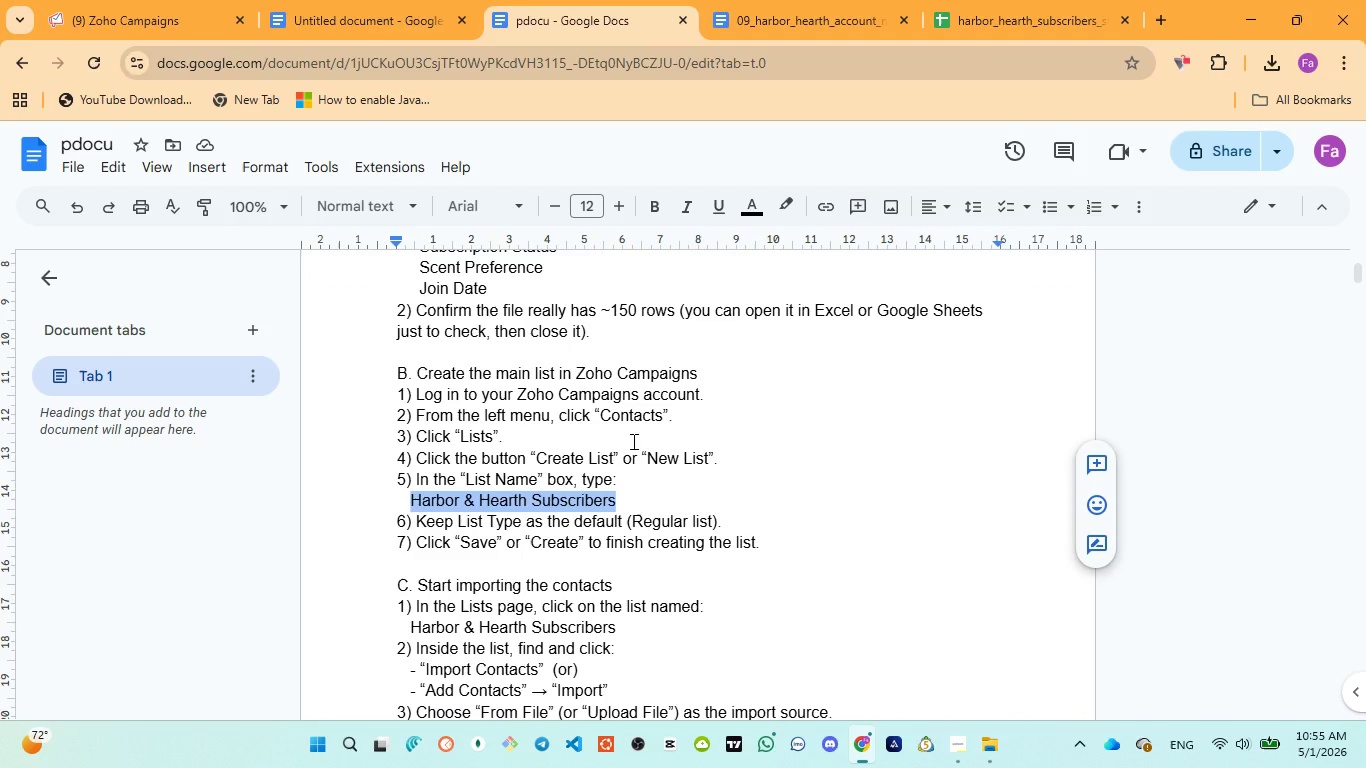 
left_click([96, 0])
 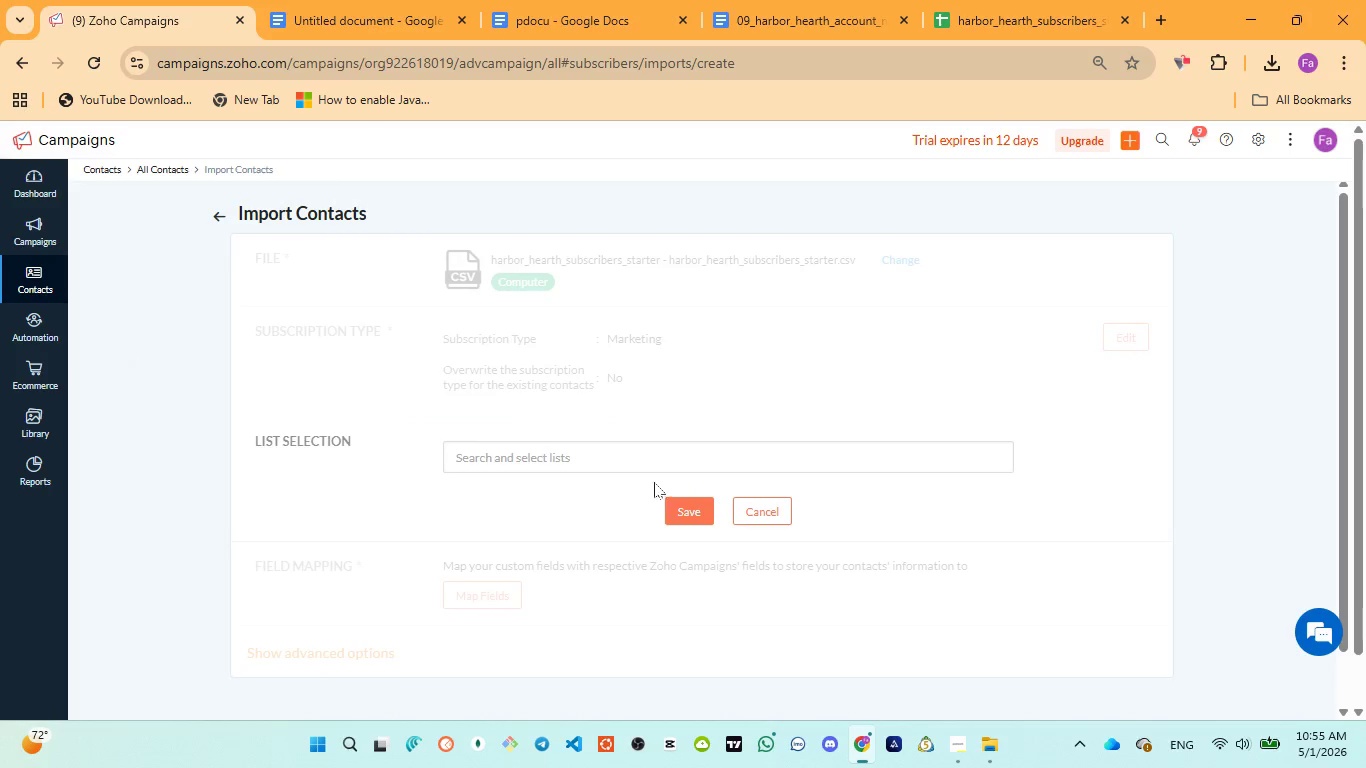 
left_click([565, 444])
 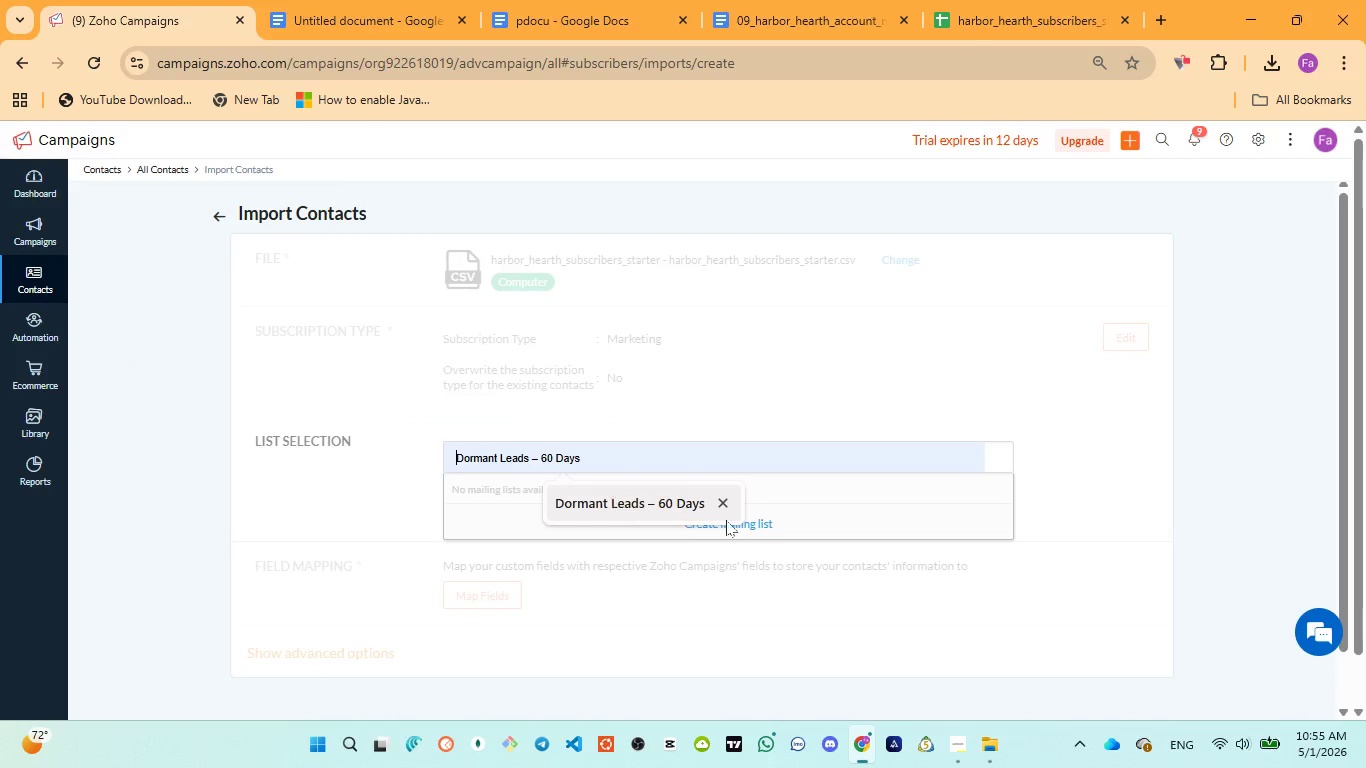 
left_click([803, 523])
 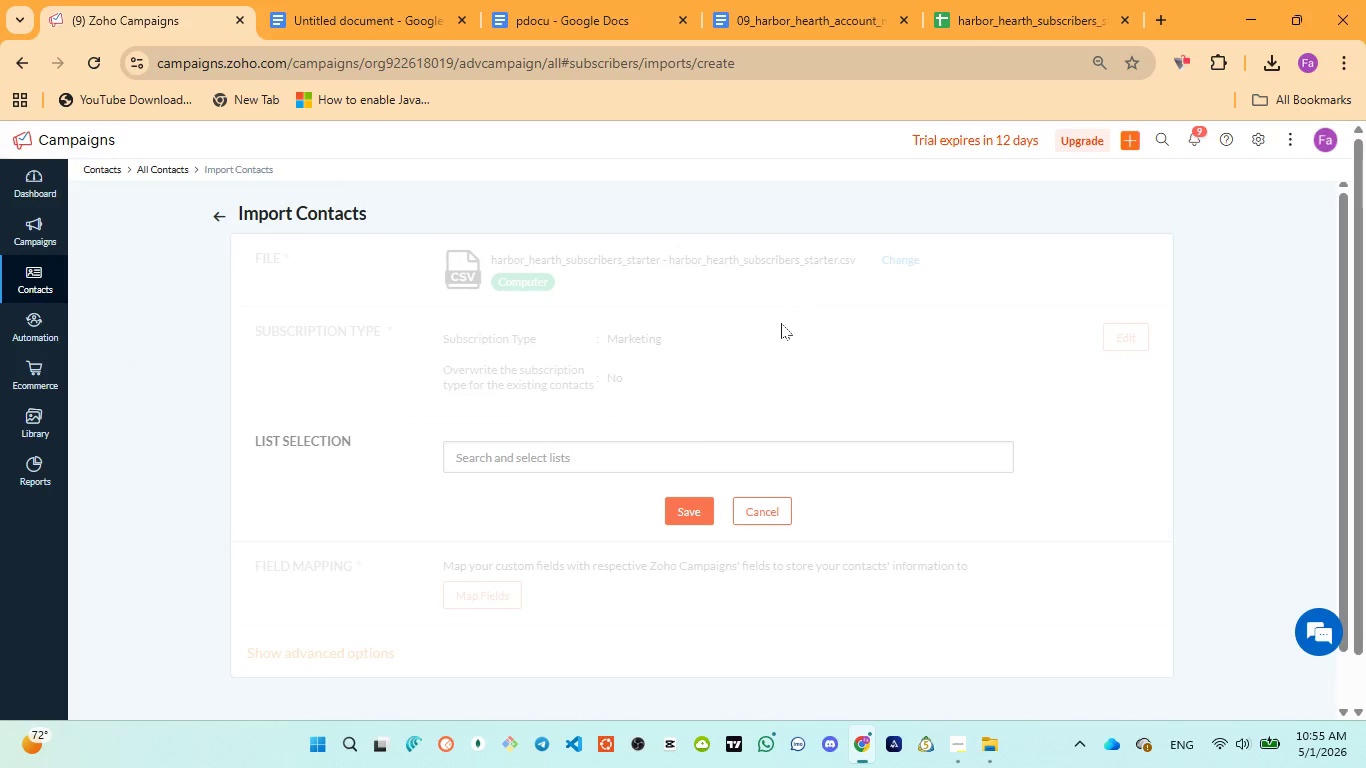 
wait(6.2)
 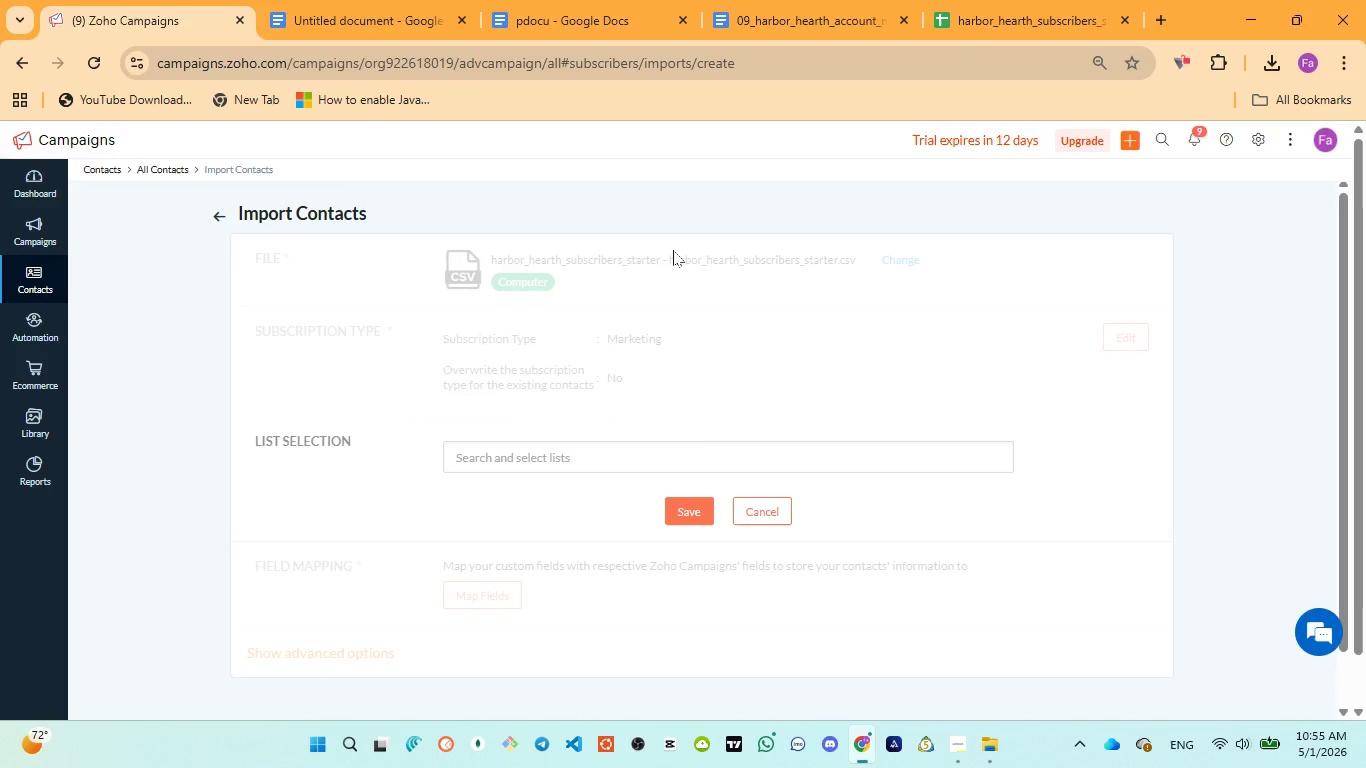 
left_click([606, 458])
 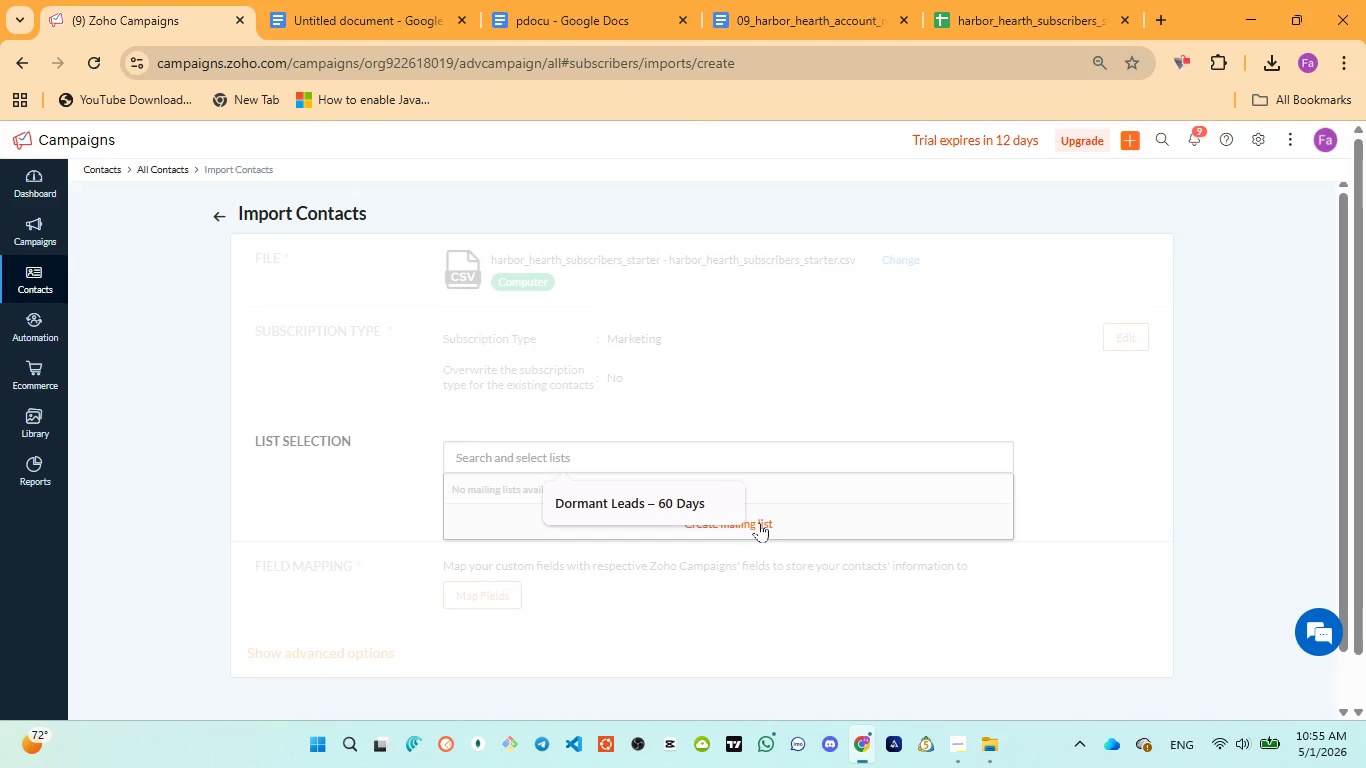 
left_click([762, 522])
 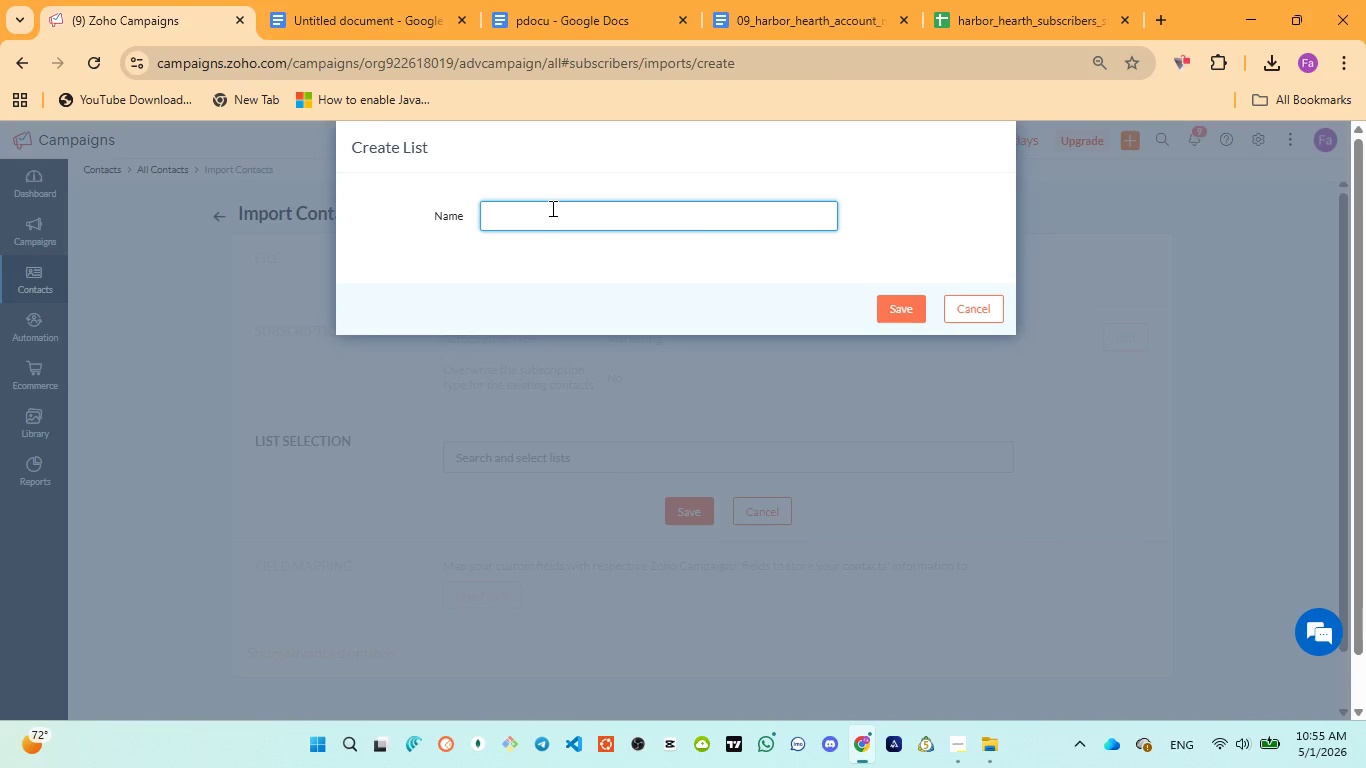 
type(Harbor & Health Subscribers)
 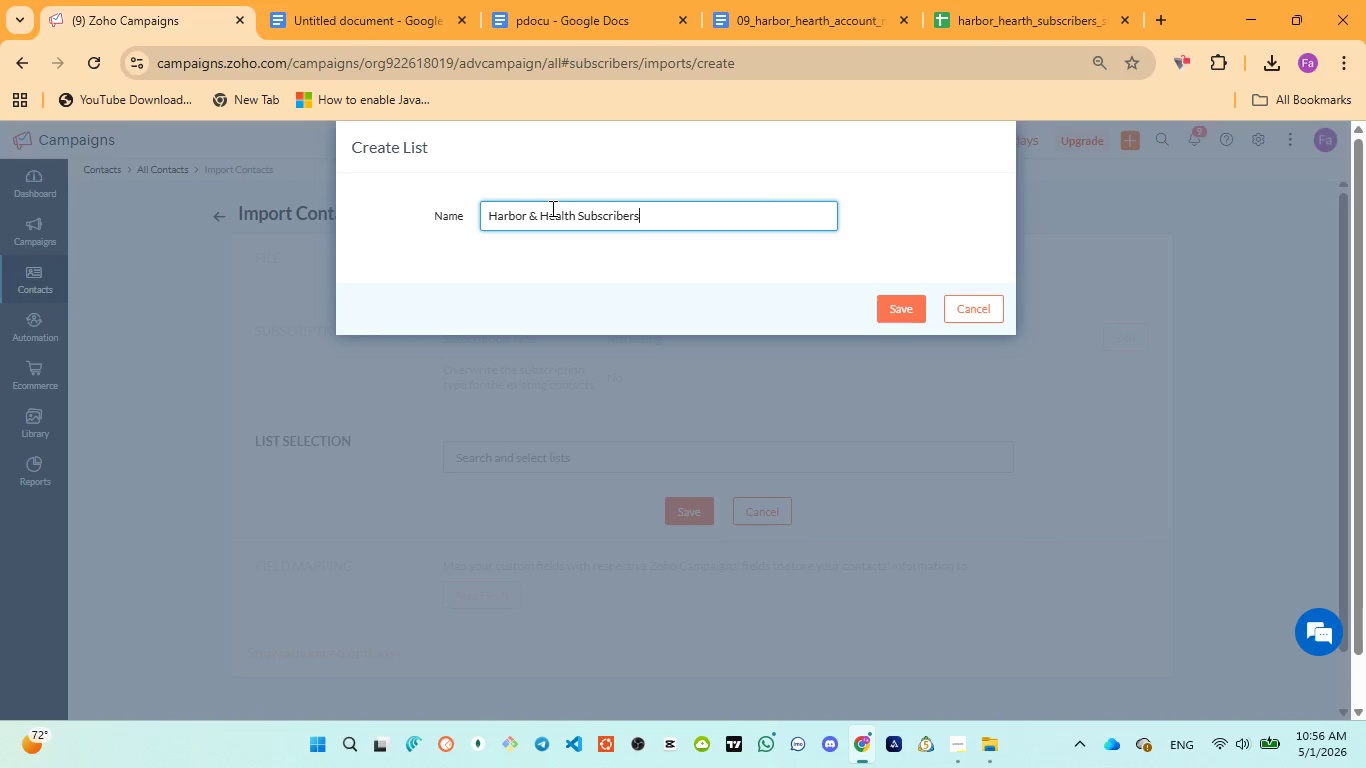 
key(Control+A)
 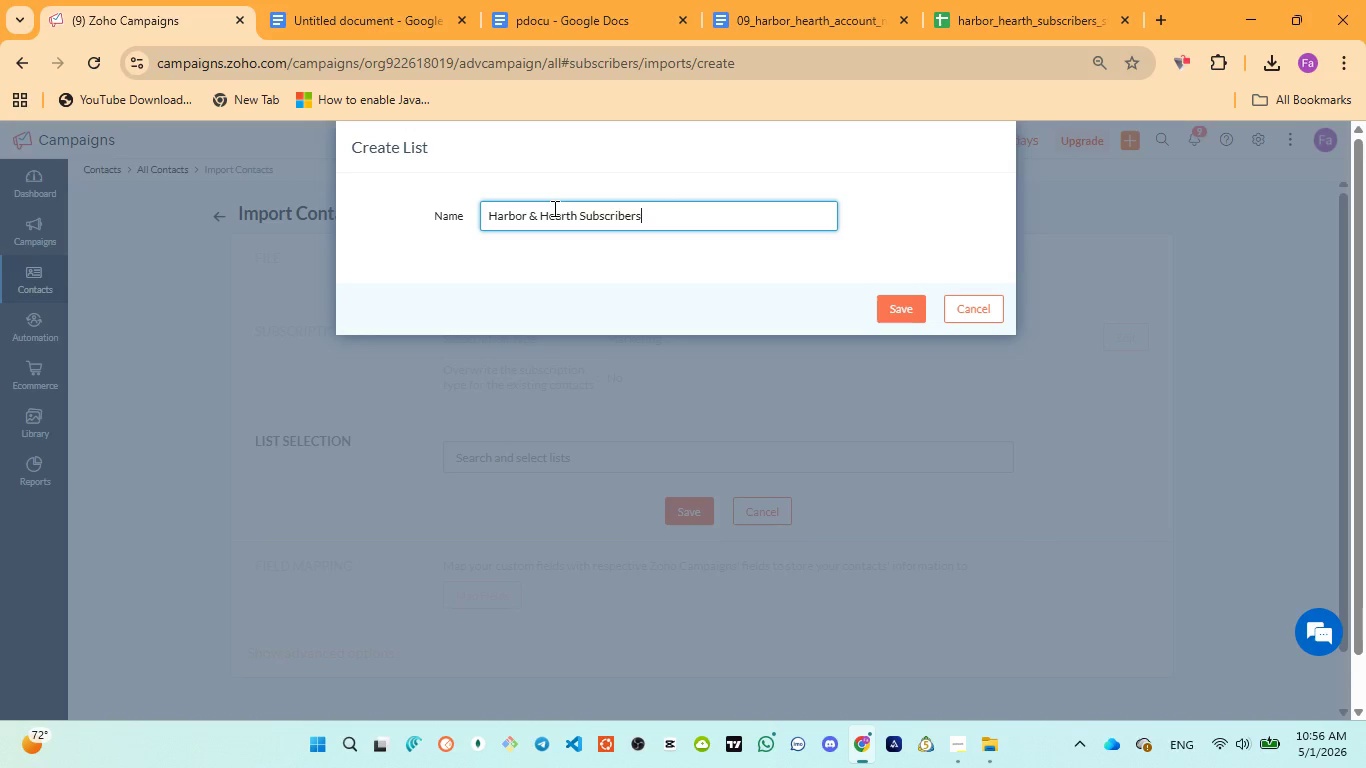 
key(Control+V)
 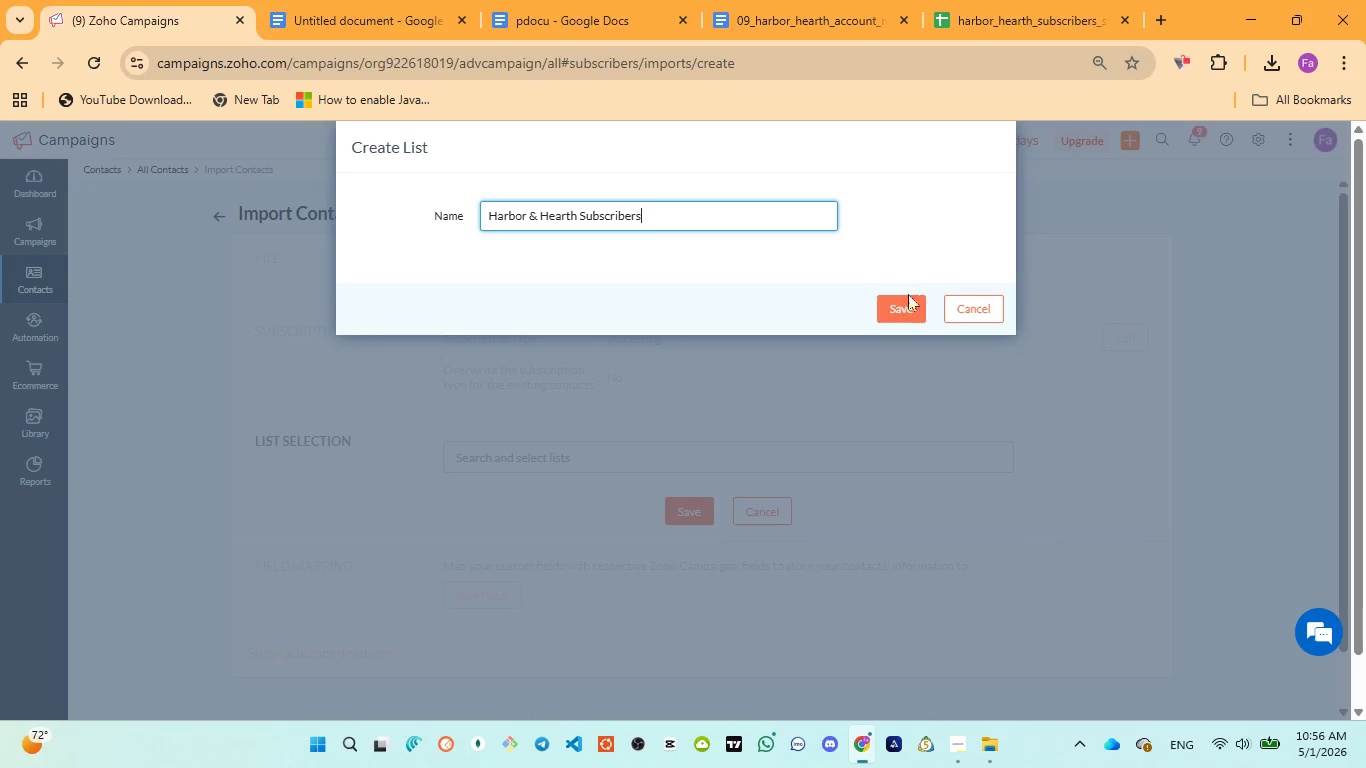 
left_click([908, 302])
 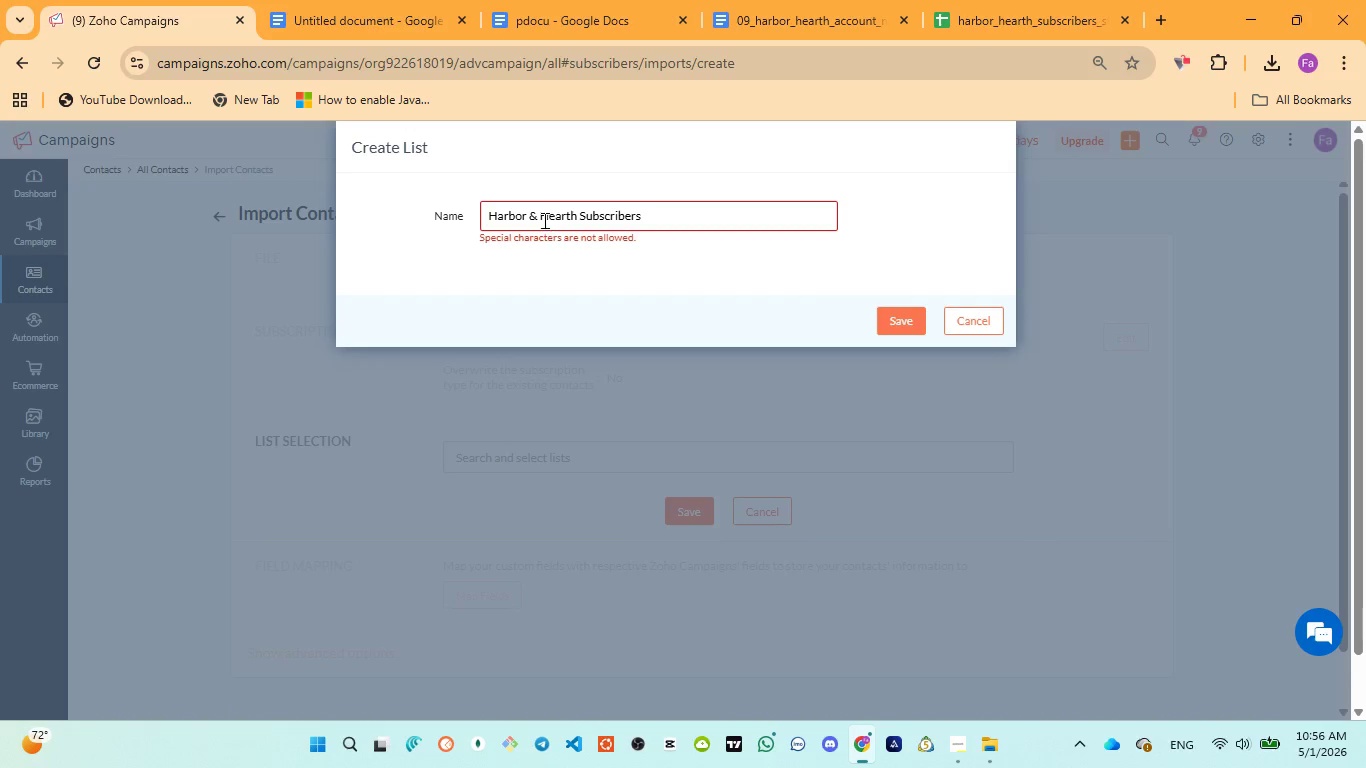 
left_click([535, 215])
 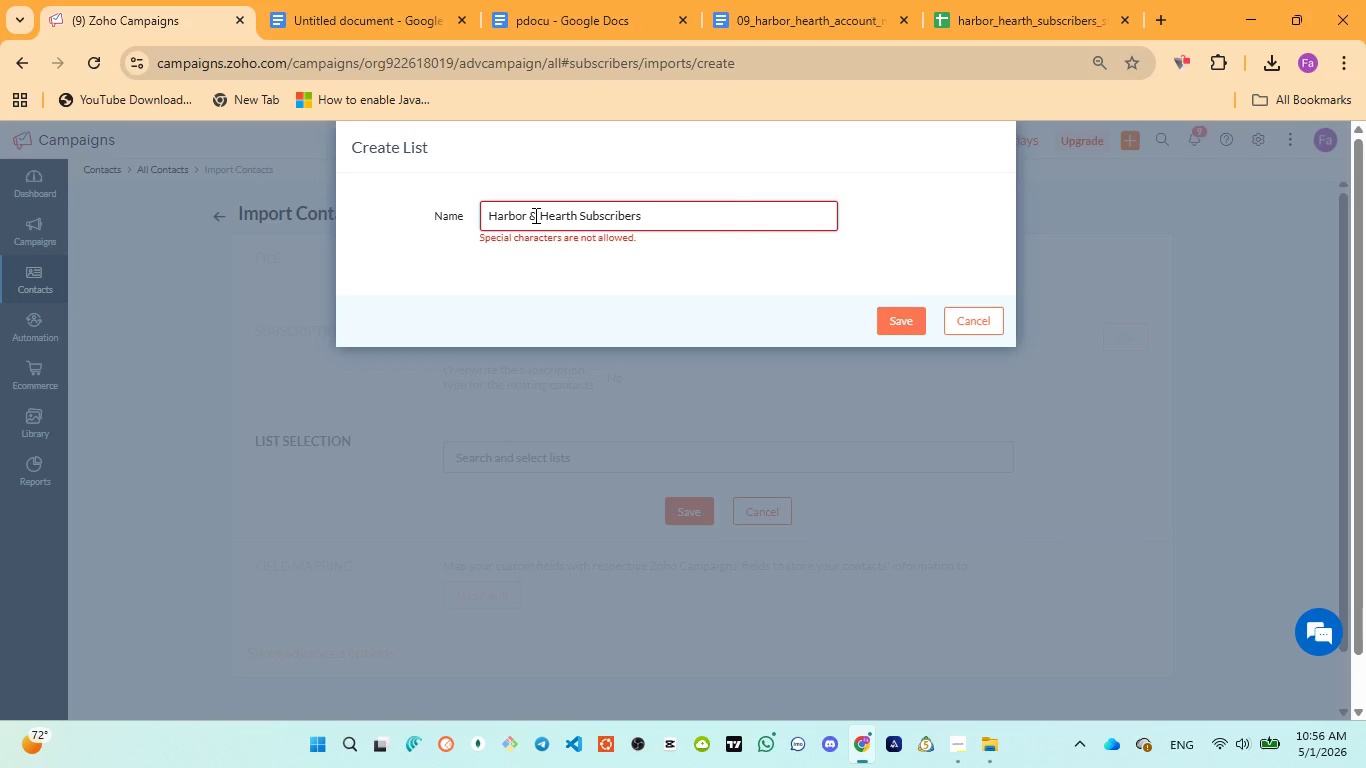 
key(Backspace)
type(And)
 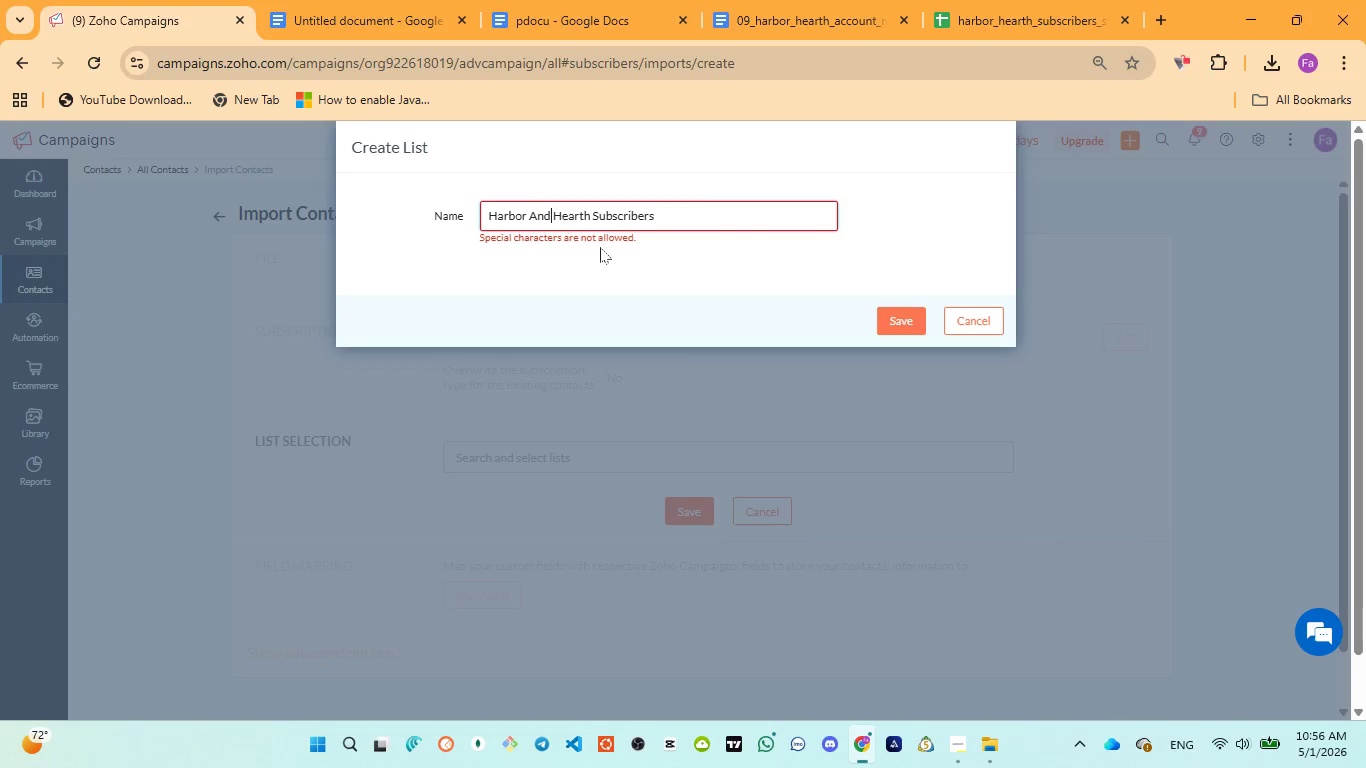 
left_click([631, 256])
 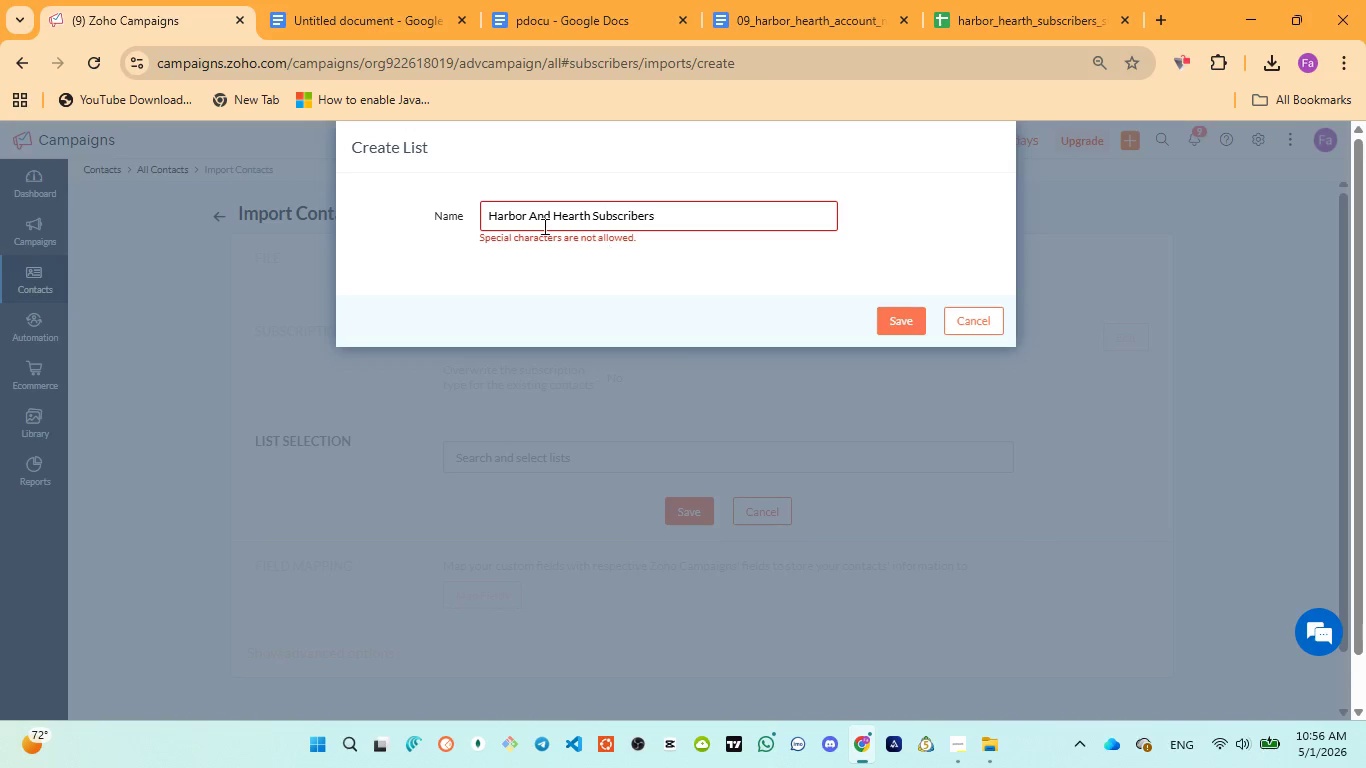 
left_click([540, 221])
 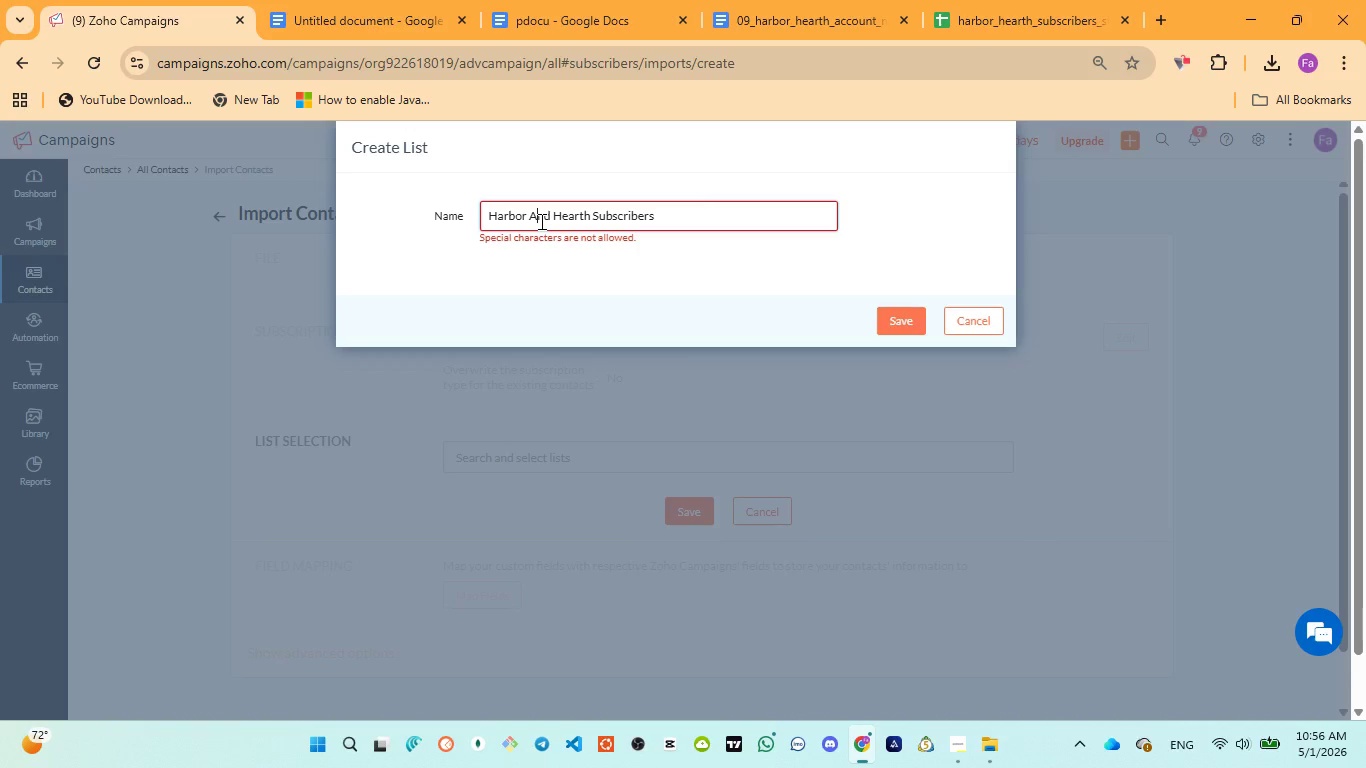 
key(Backspace)
 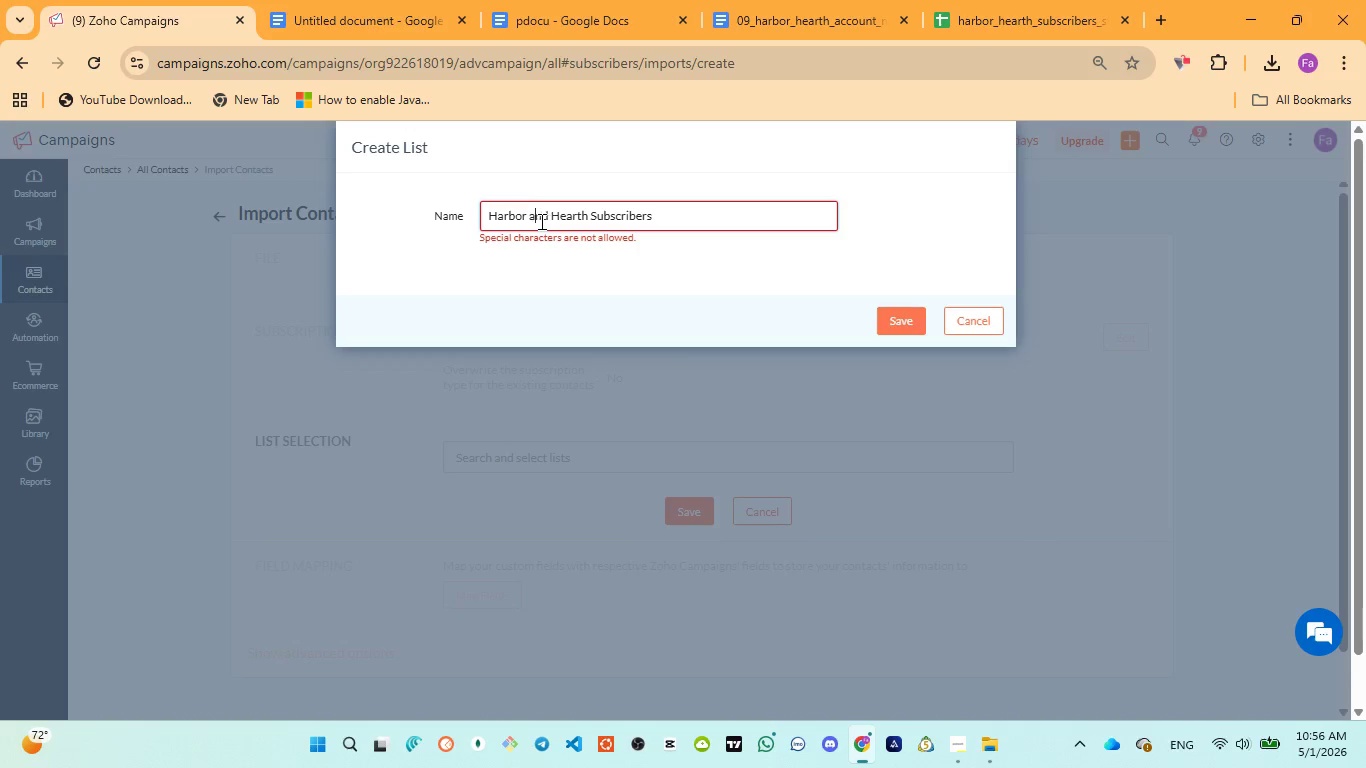 
key(A)
 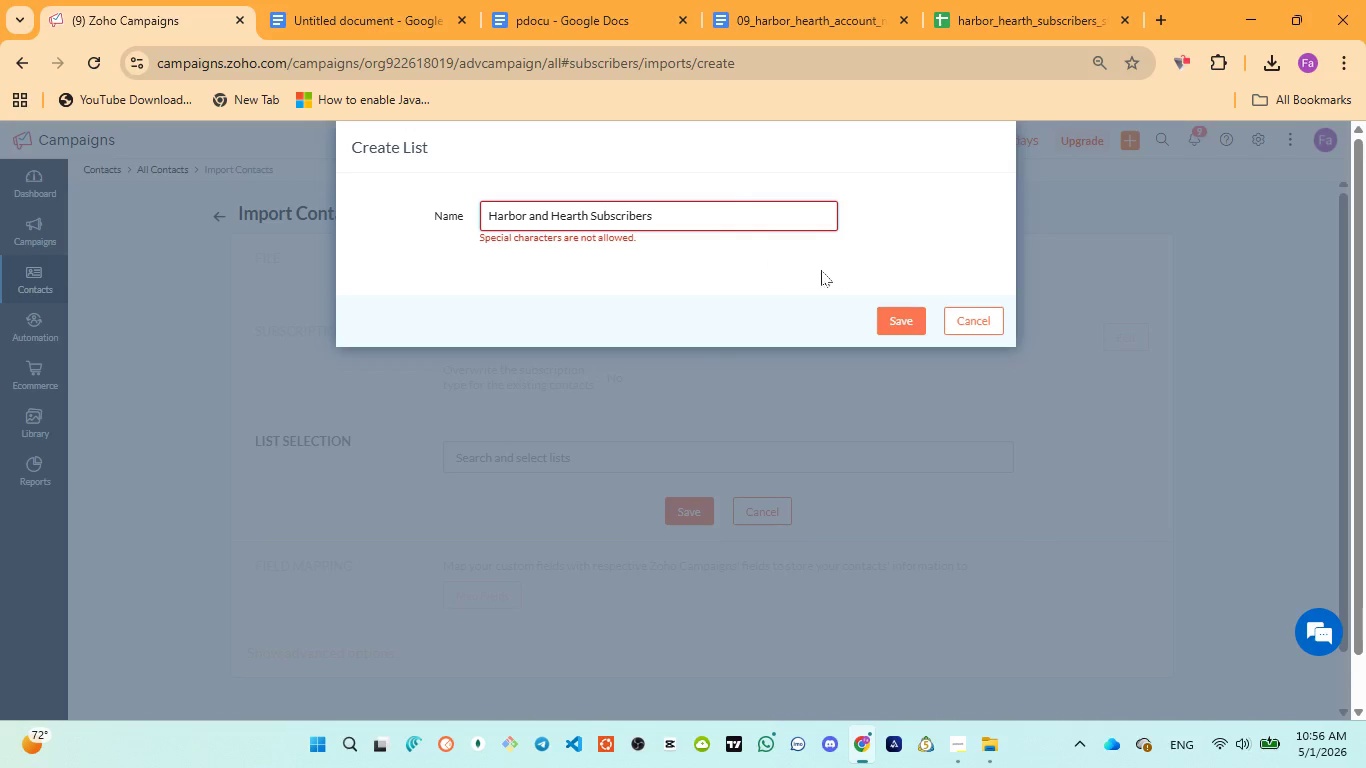 
wait(6.72)
 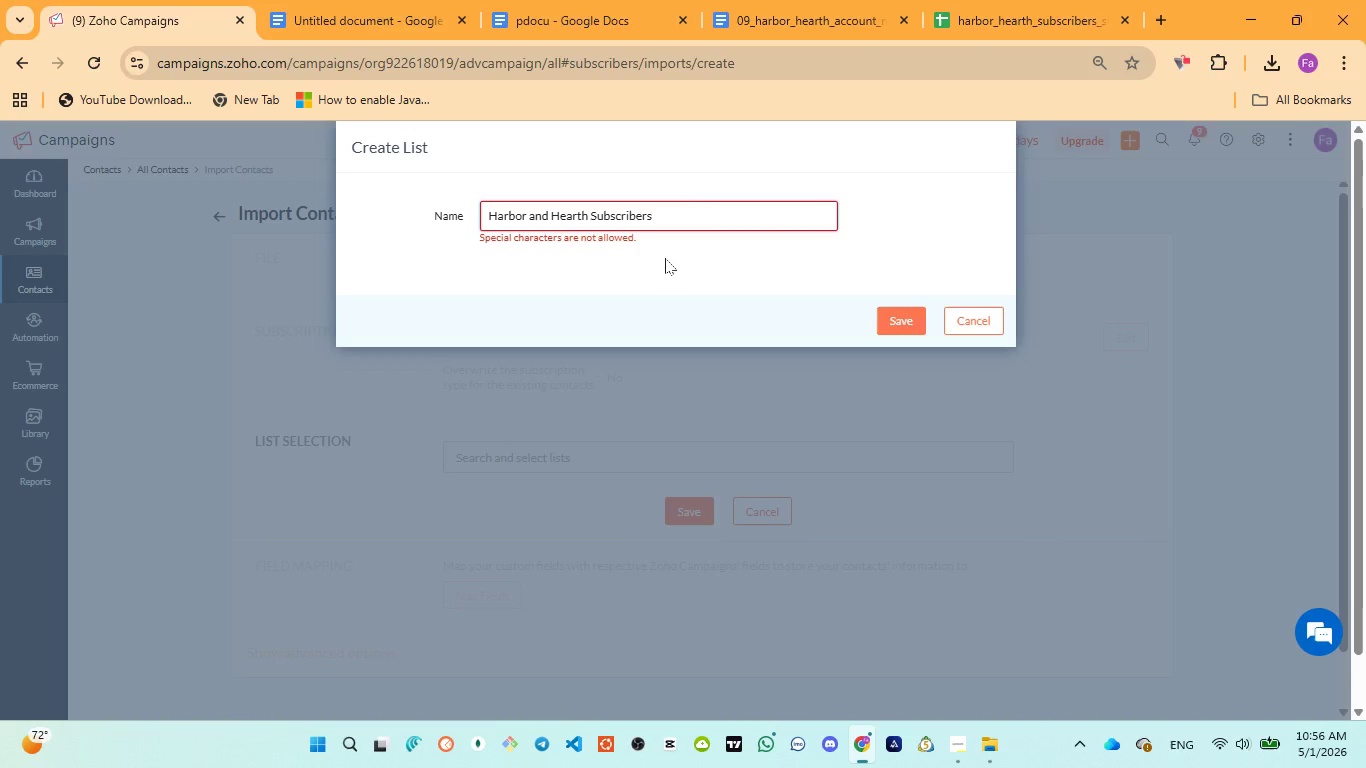 
left_click([900, 319])
 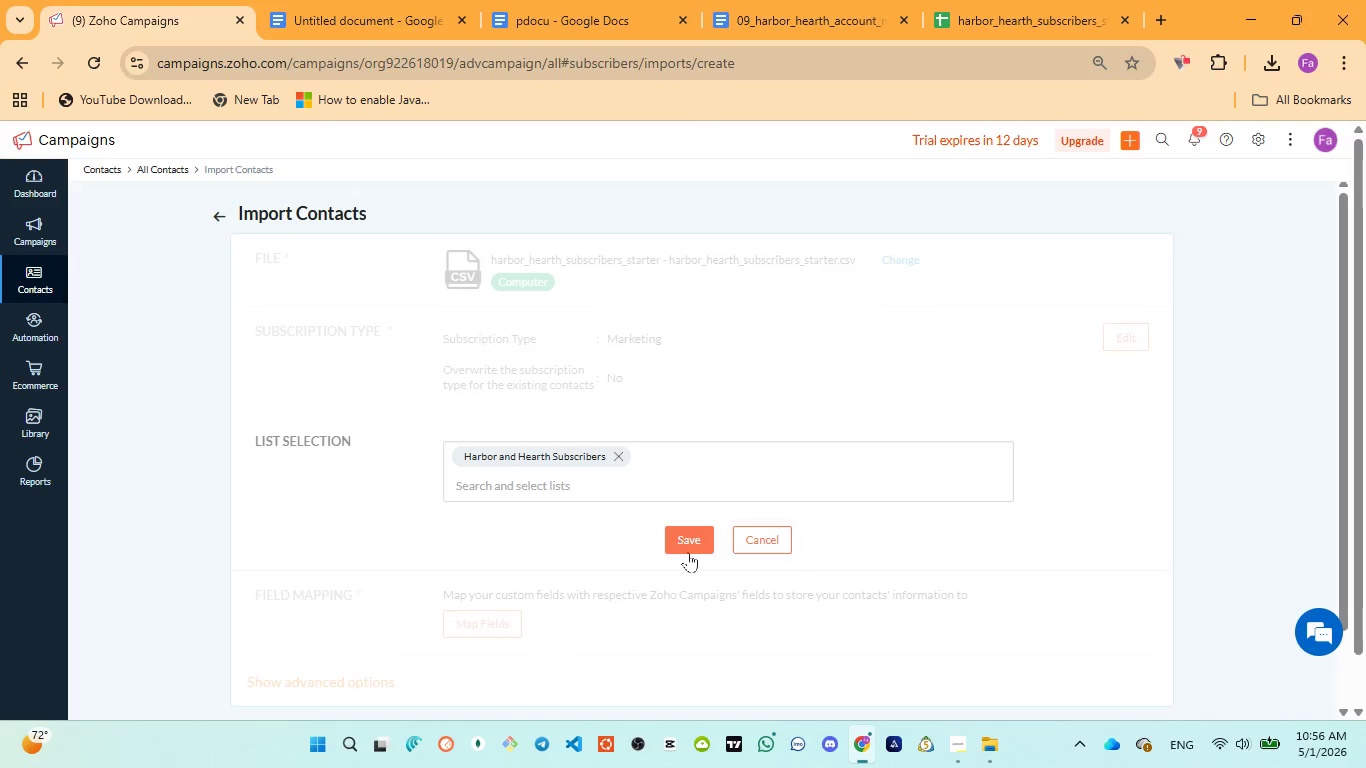 
left_click([703, 537])
 